 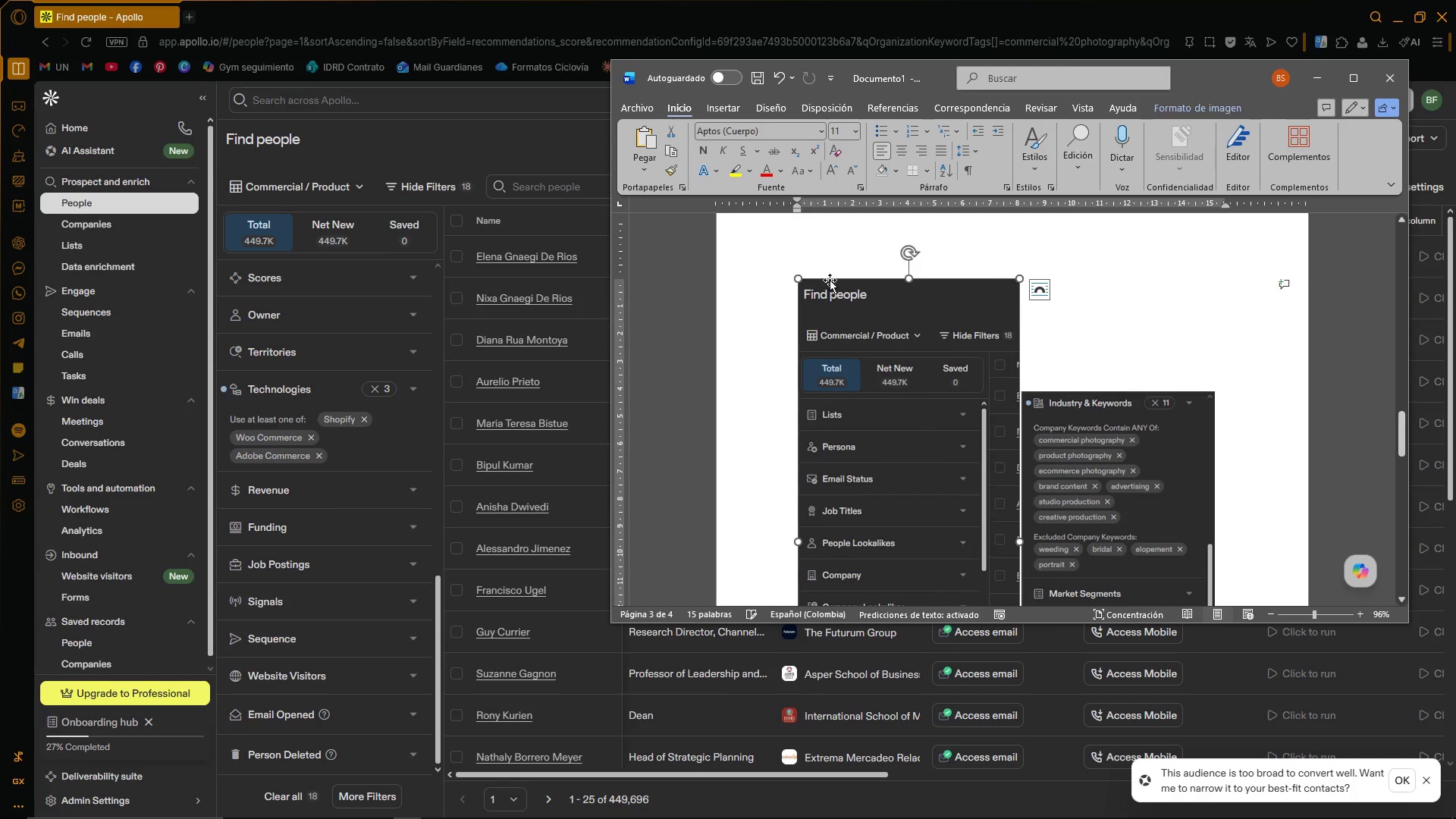 
left_click([794, 261])
 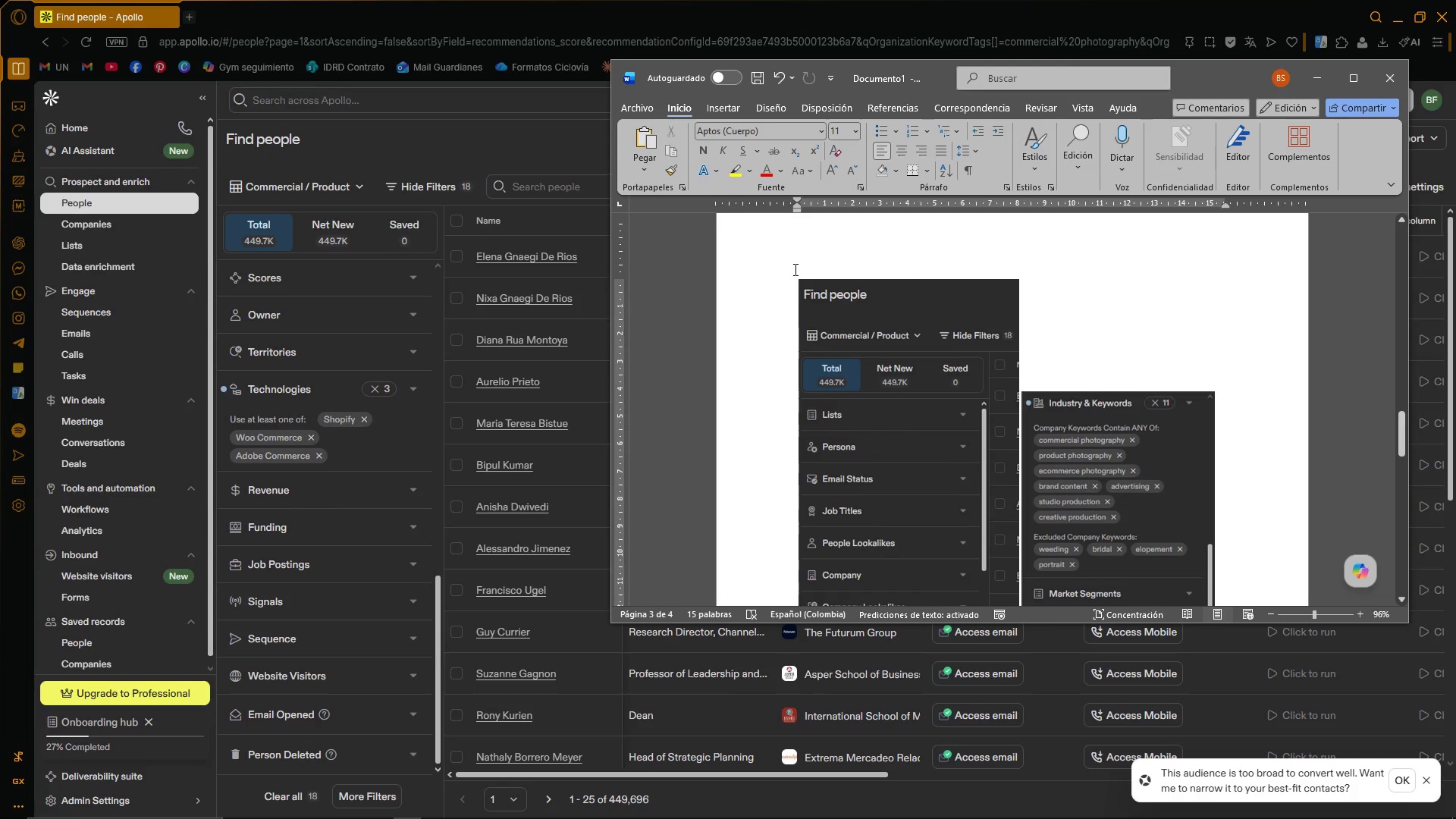 
left_click([794, 269])
 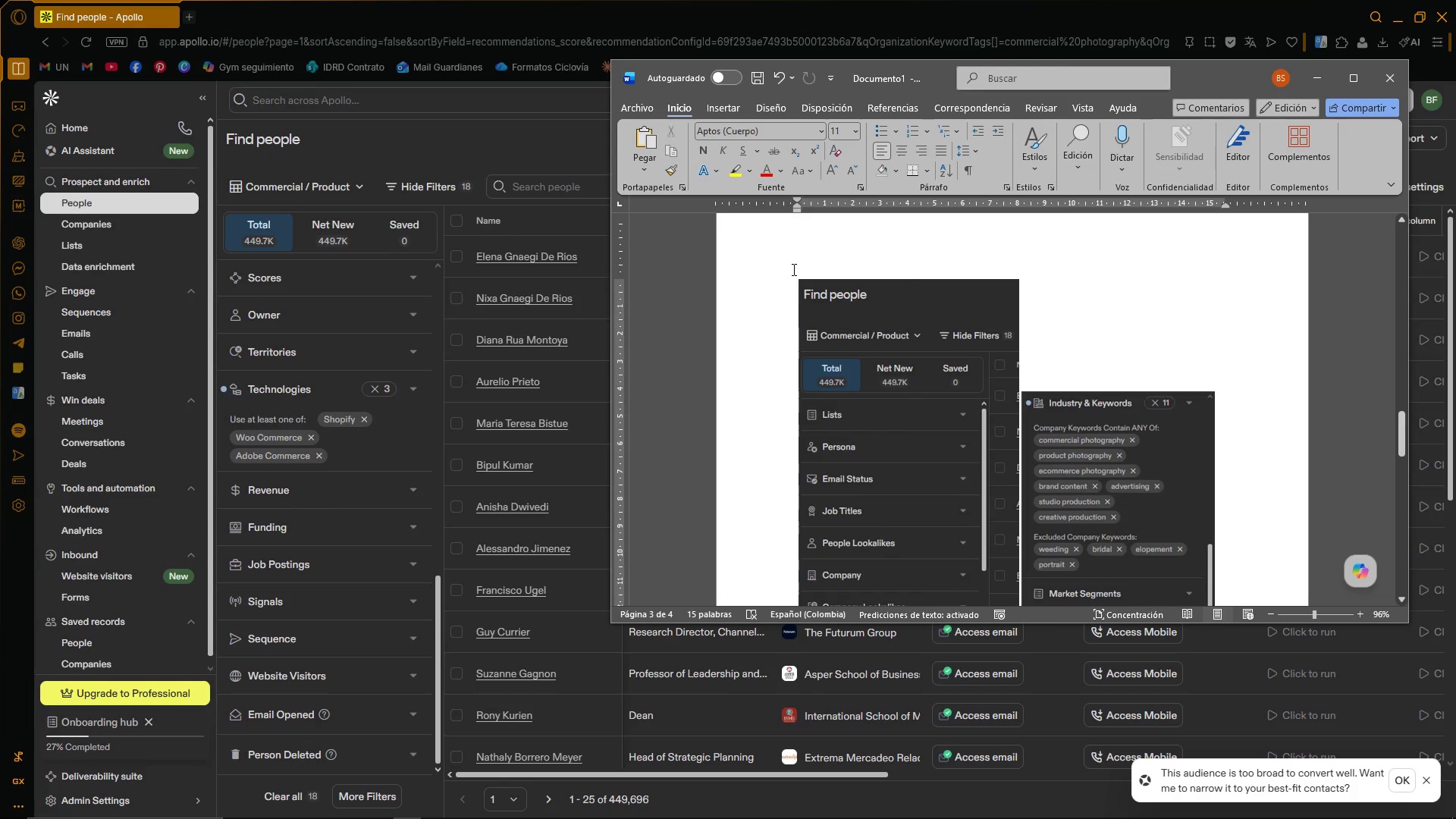 
key(Backspace)
 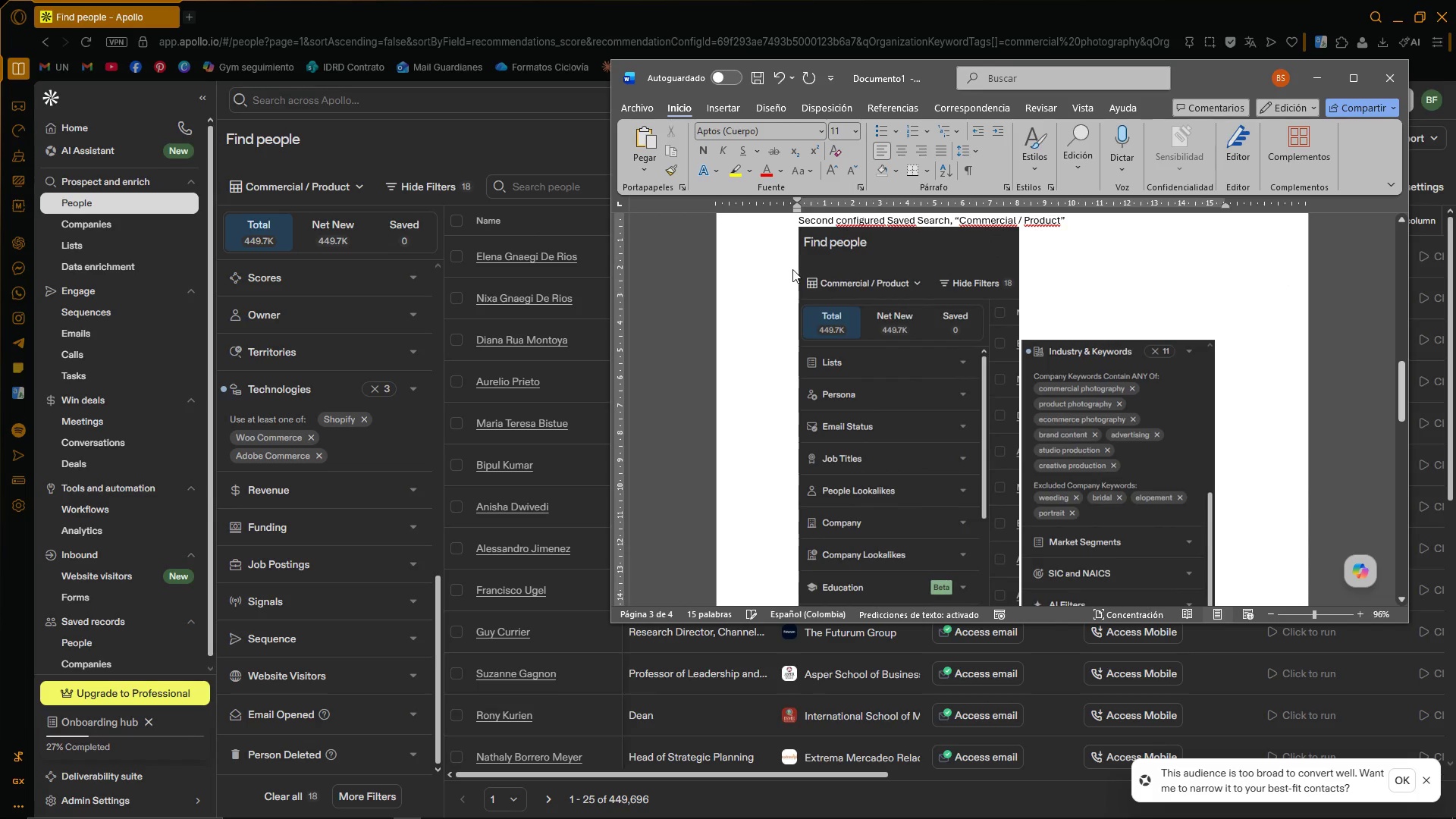 
left_click([1092, 381])
 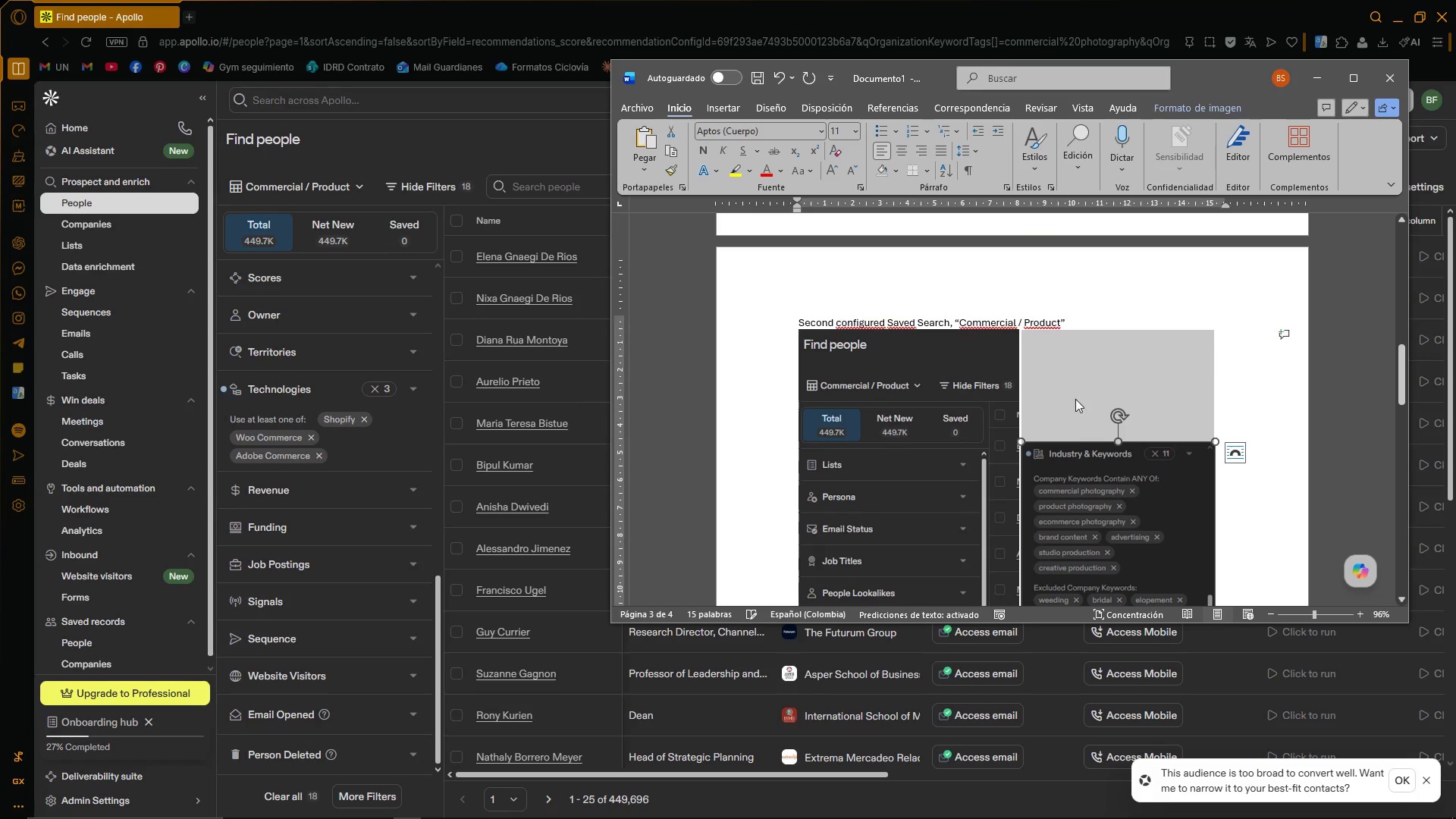 
scroll: coordinate [855, 318], scroll_direction: up, amount: 3.0
 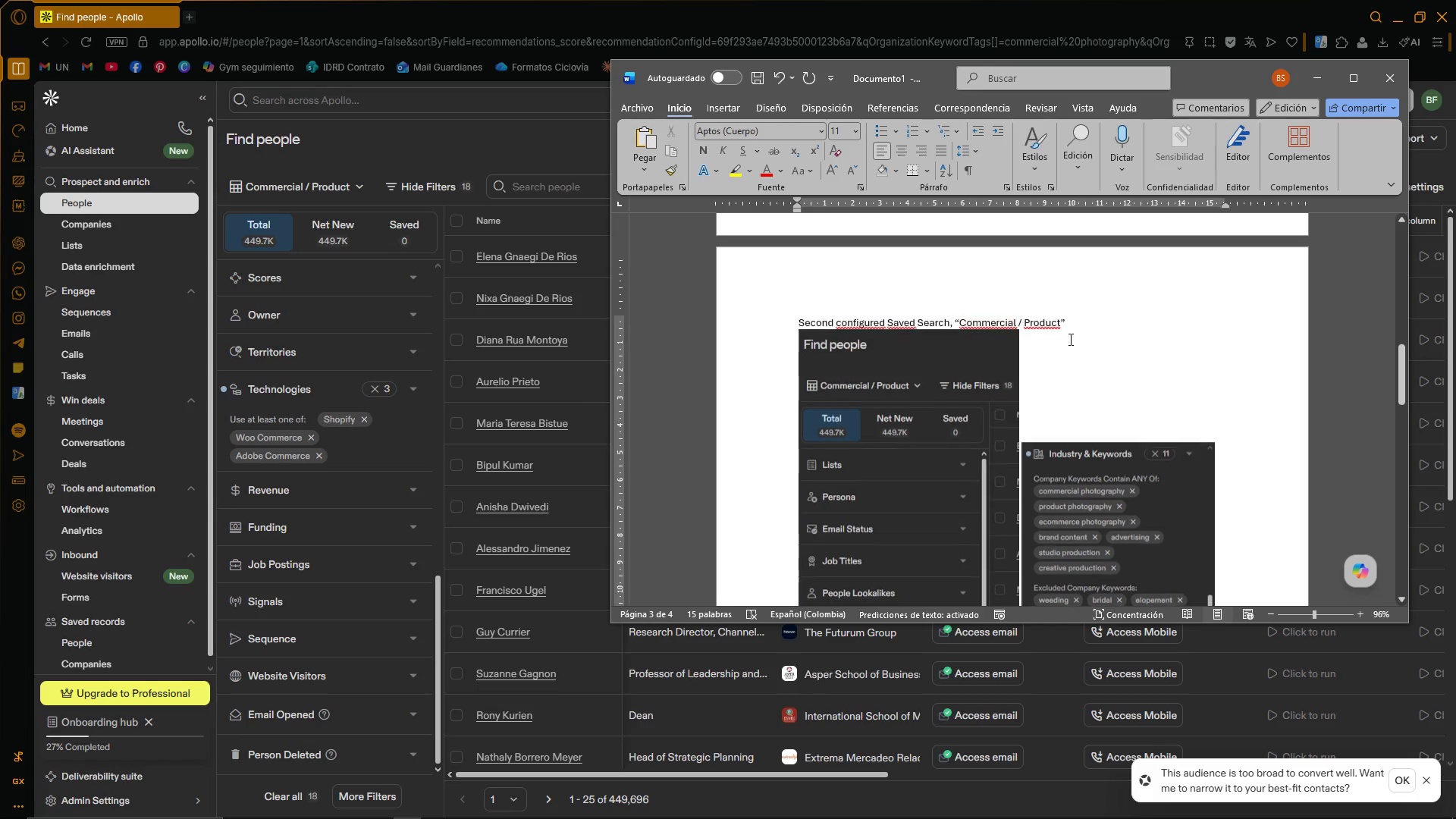 
left_click([1230, 347])
 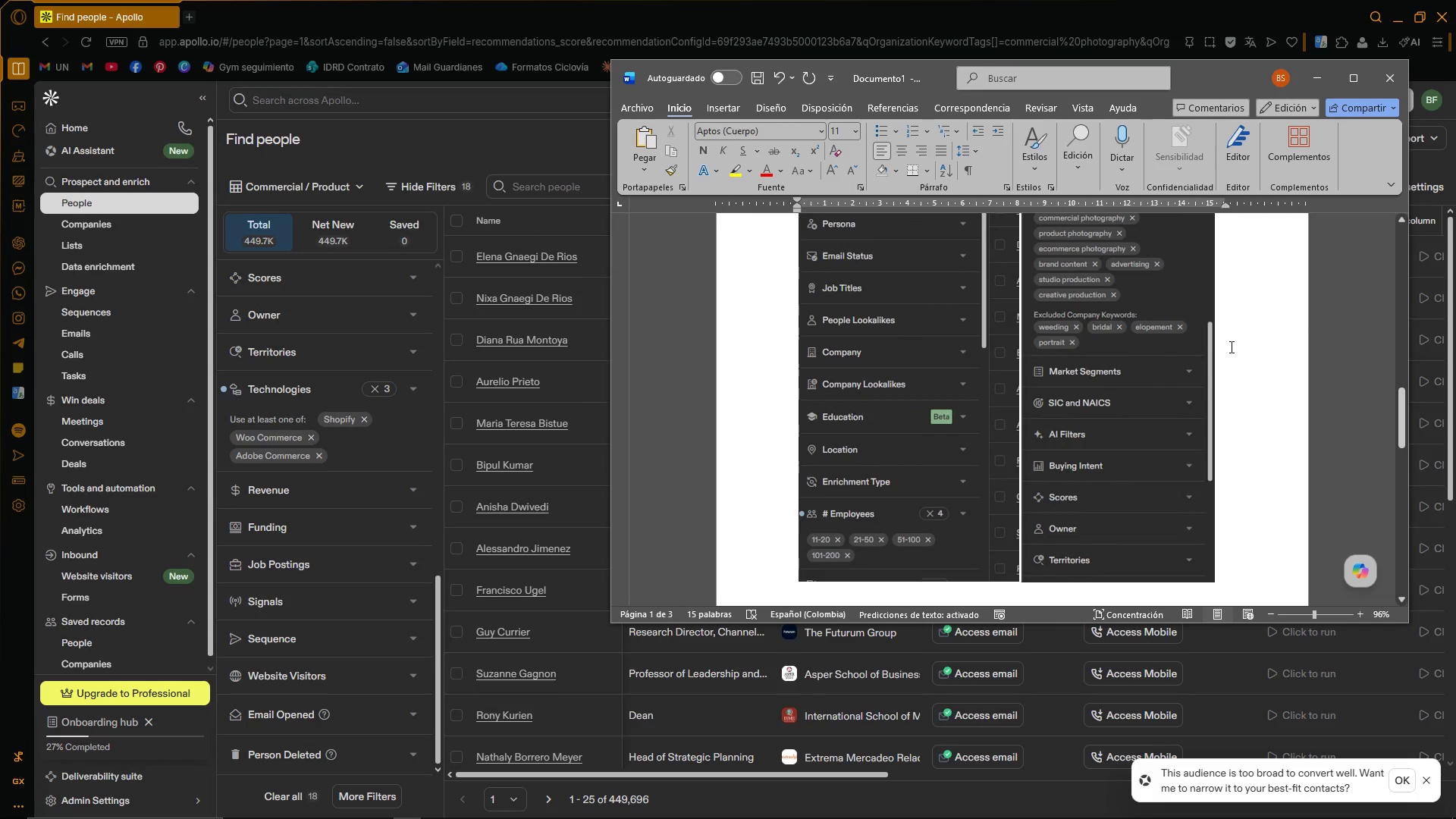 
scroll: coordinate [1226, 348], scroll_direction: up, amount: 6.0
 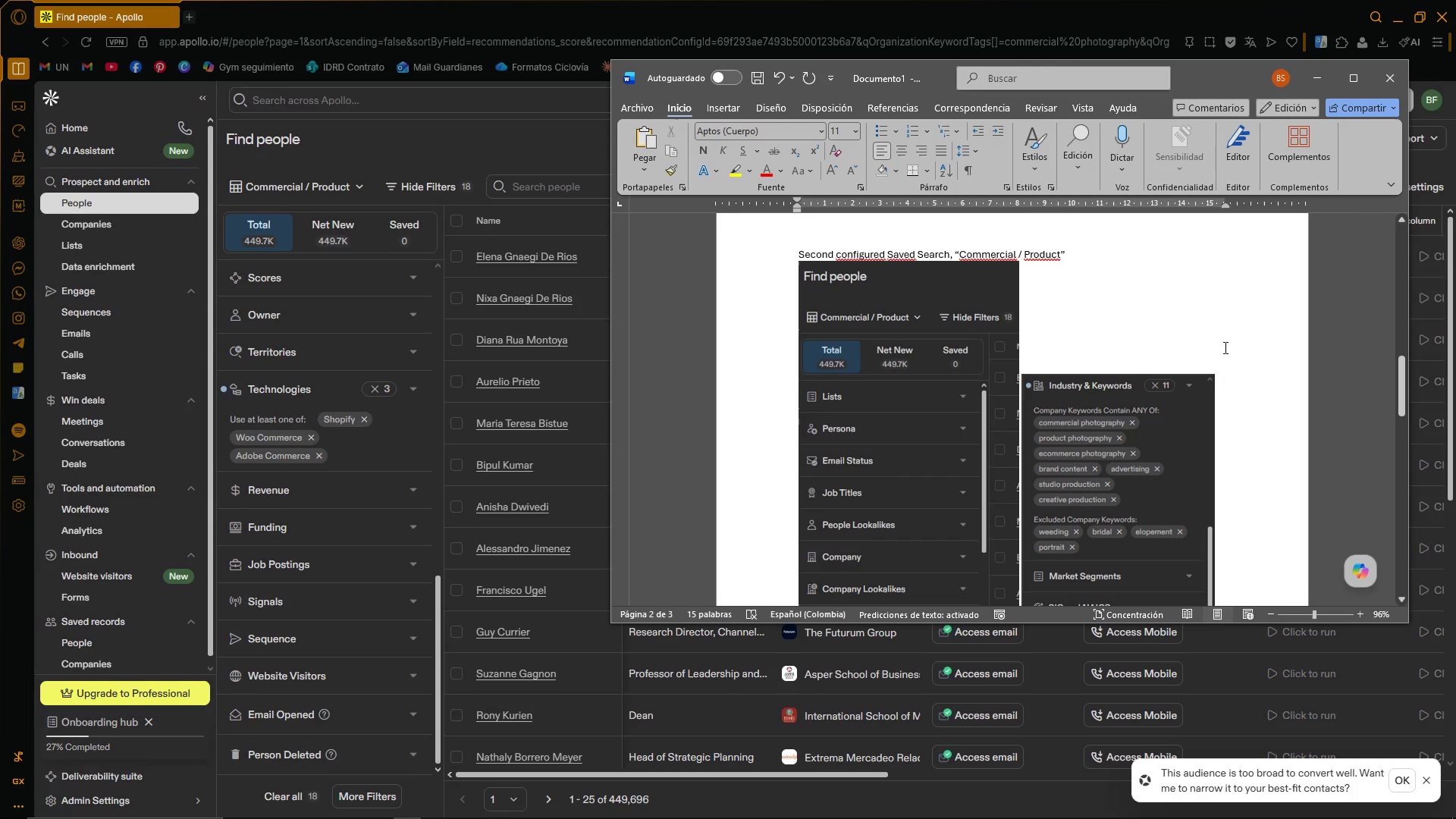 
wait(7.18)
 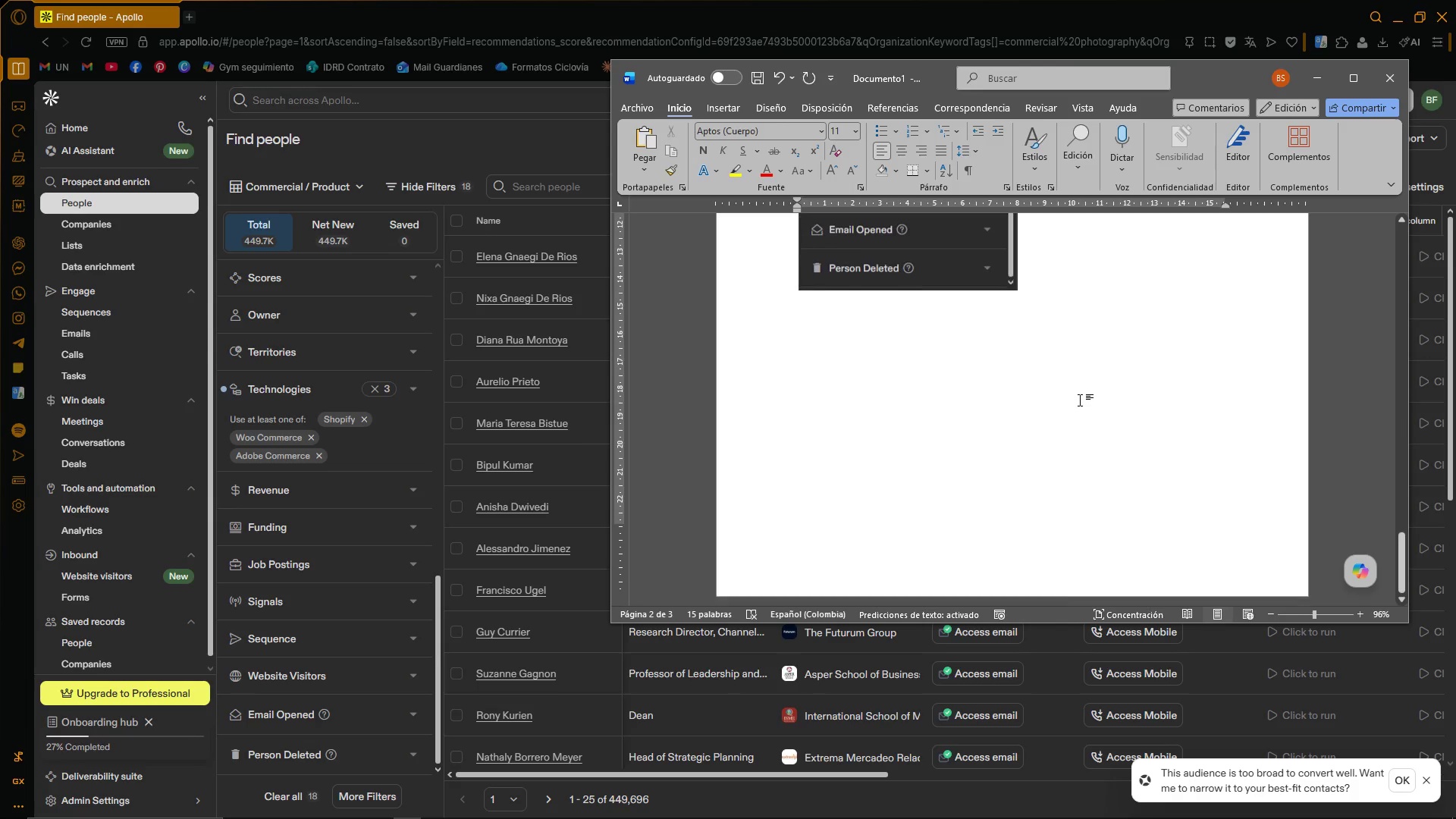 
left_click([1078, 392])
 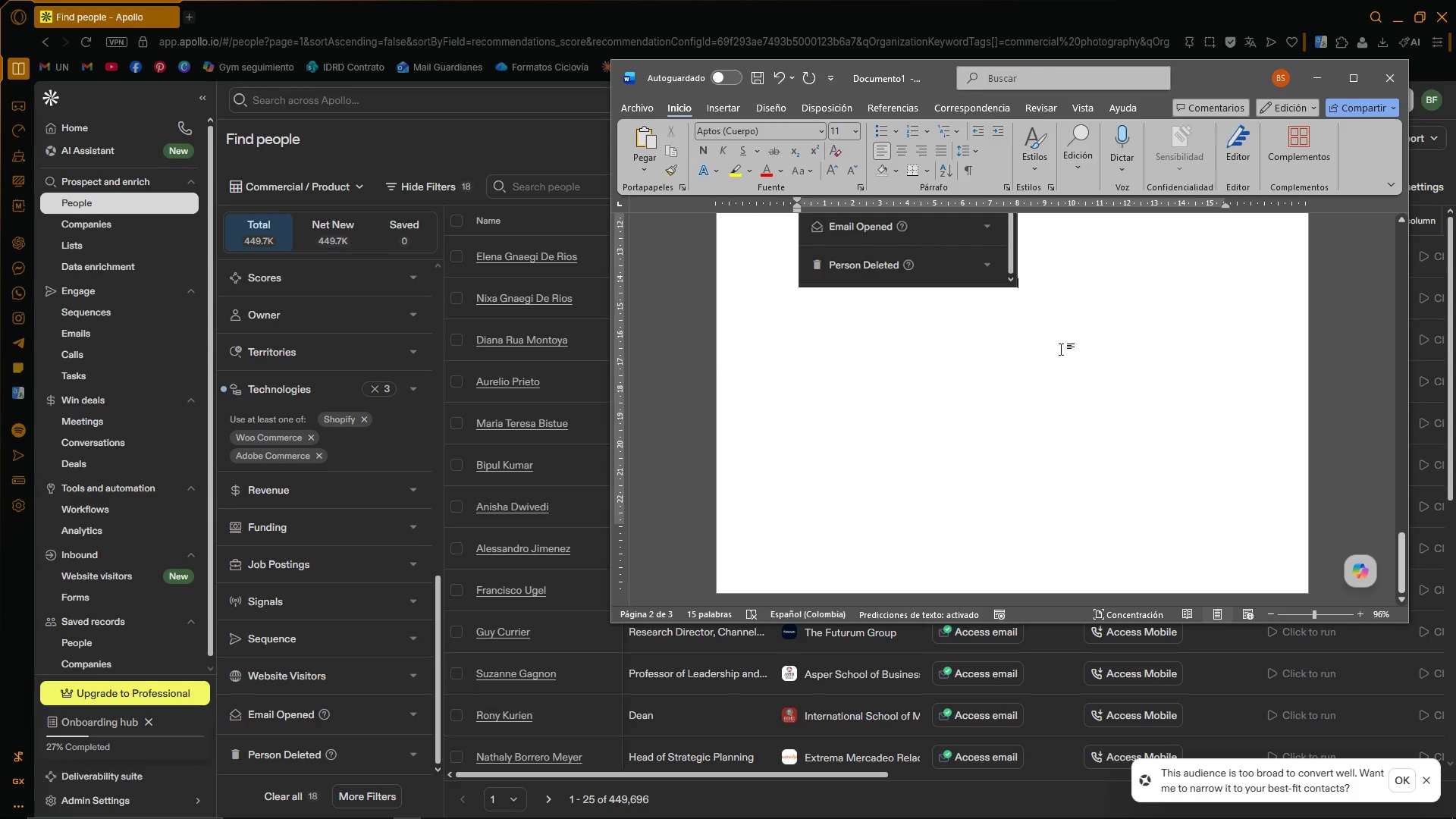 
scroll: coordinate [1122, 388], scroll_direction: down, amount: 34.0
 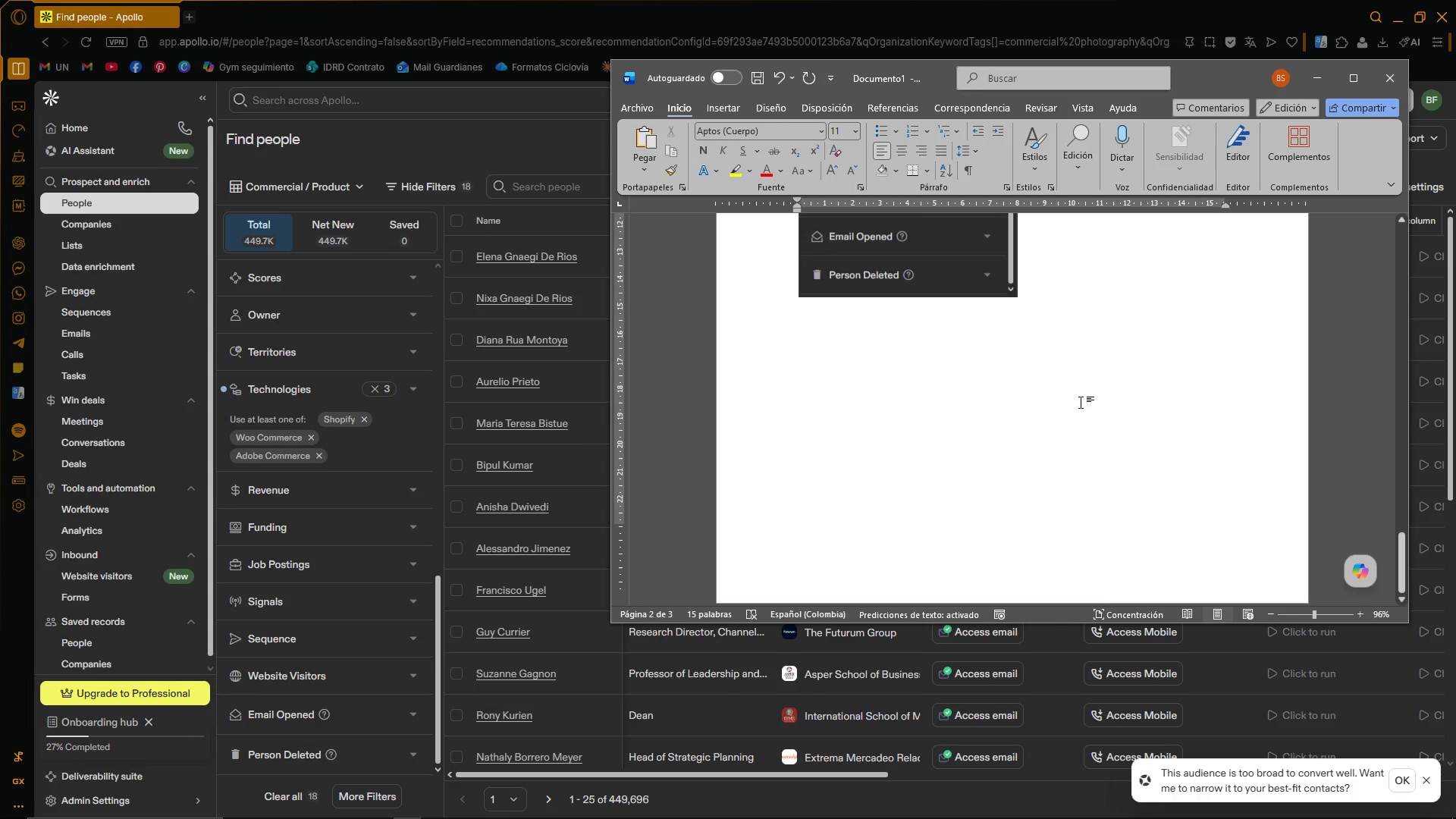 
left_click([1068, 288])
 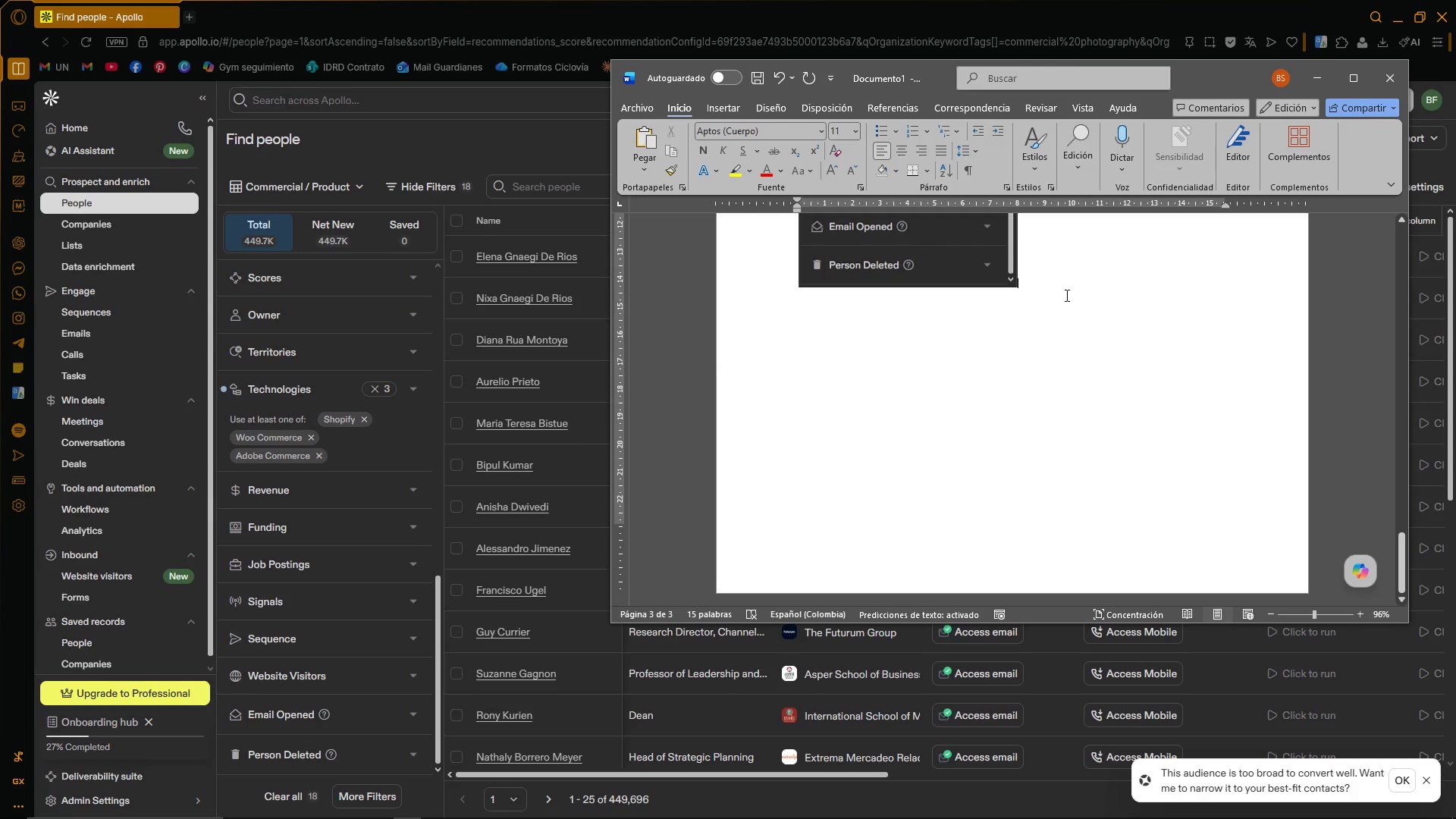 
key(Enter)
 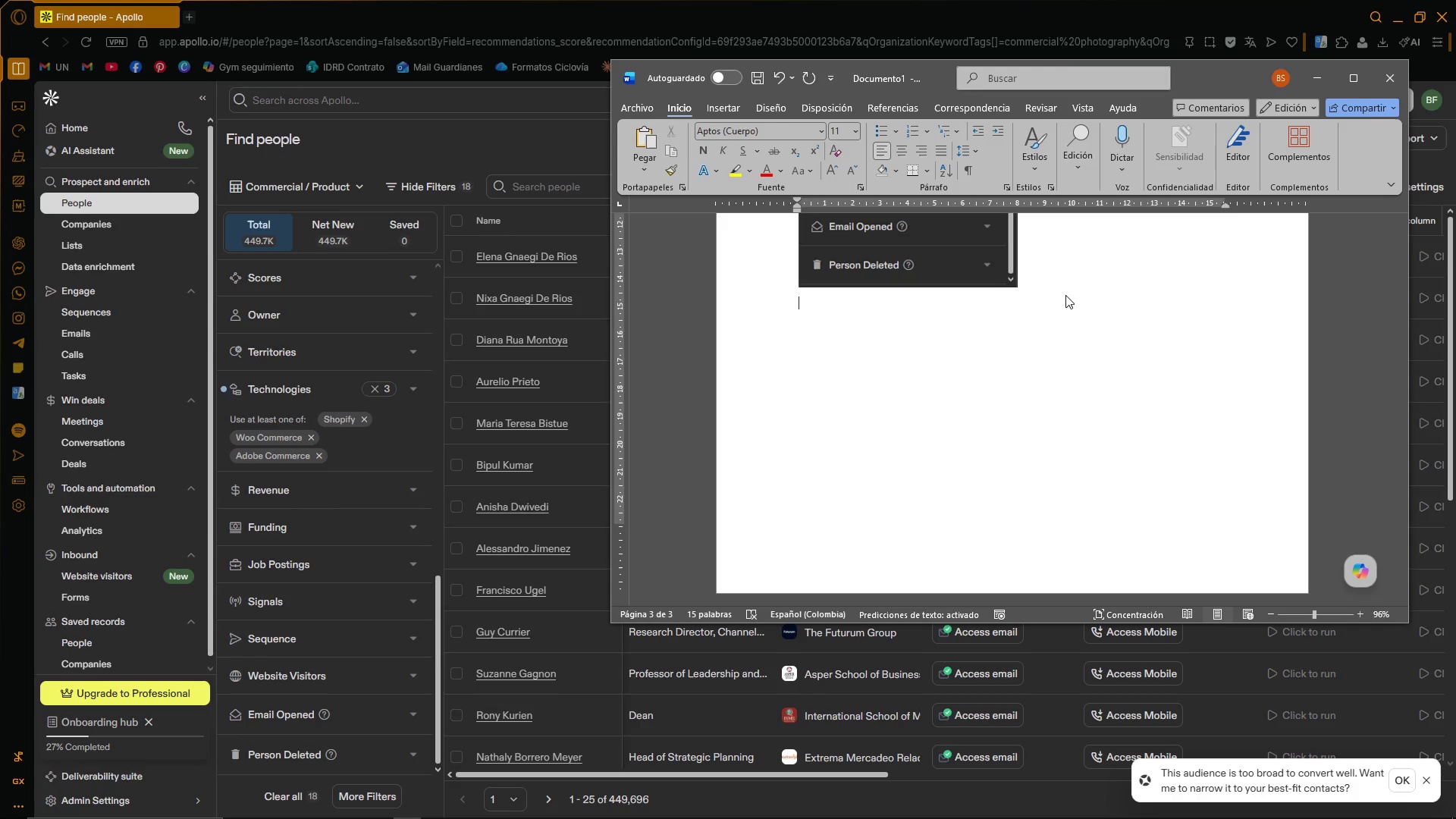 
hold_key(key=Enter, duration=0.84)
 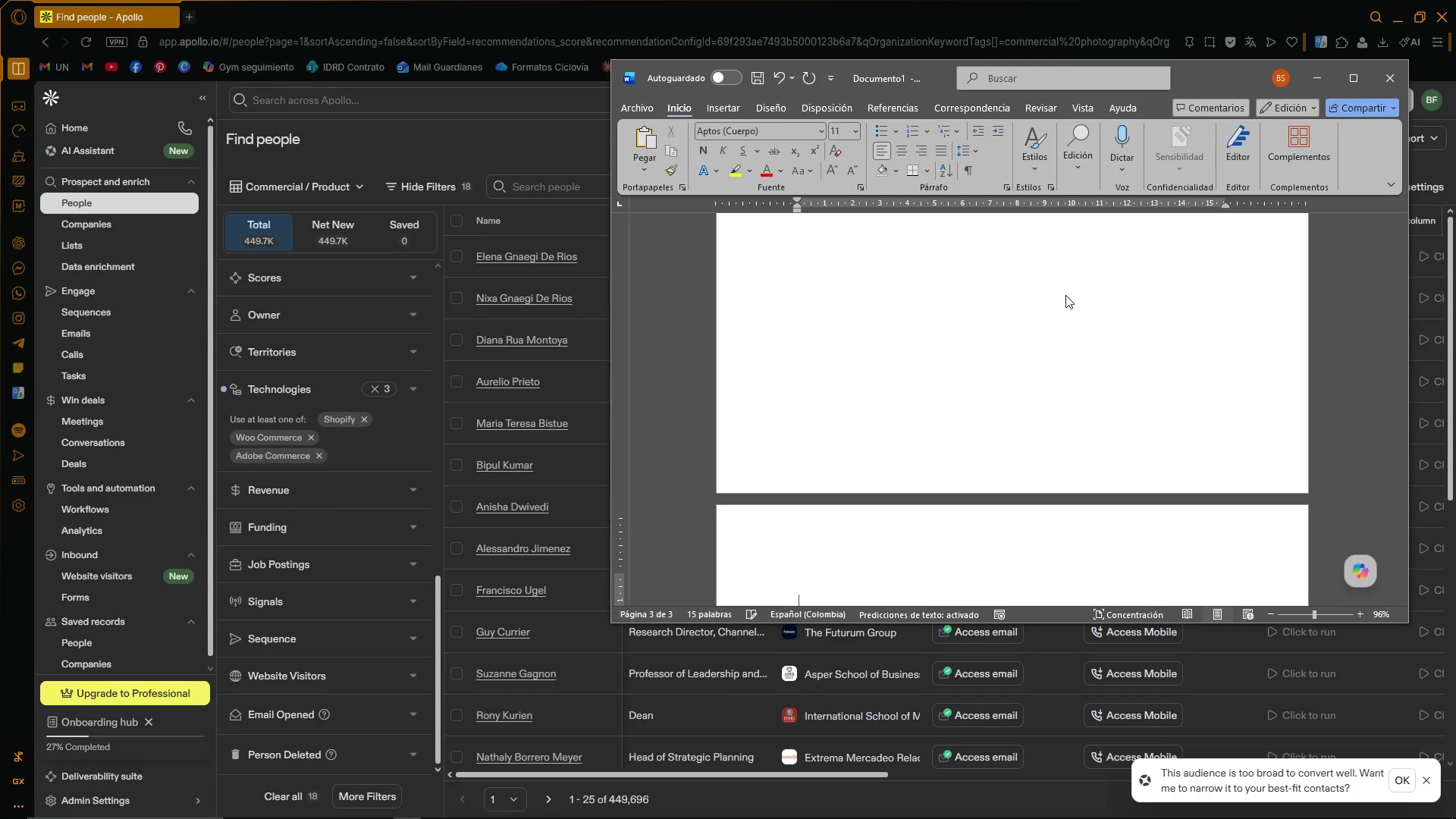 
key(Backspace)
 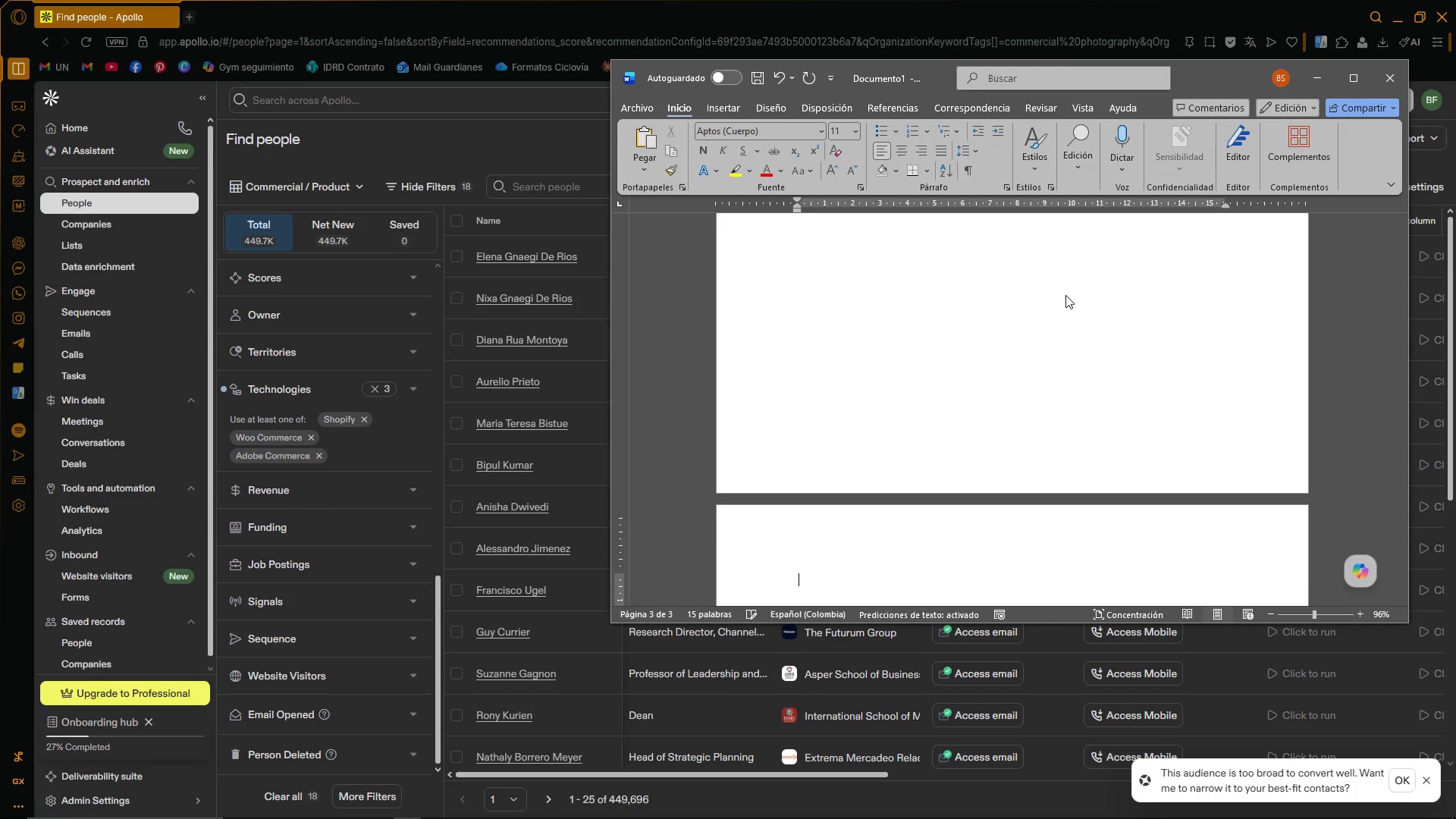 
key(Backspace)
 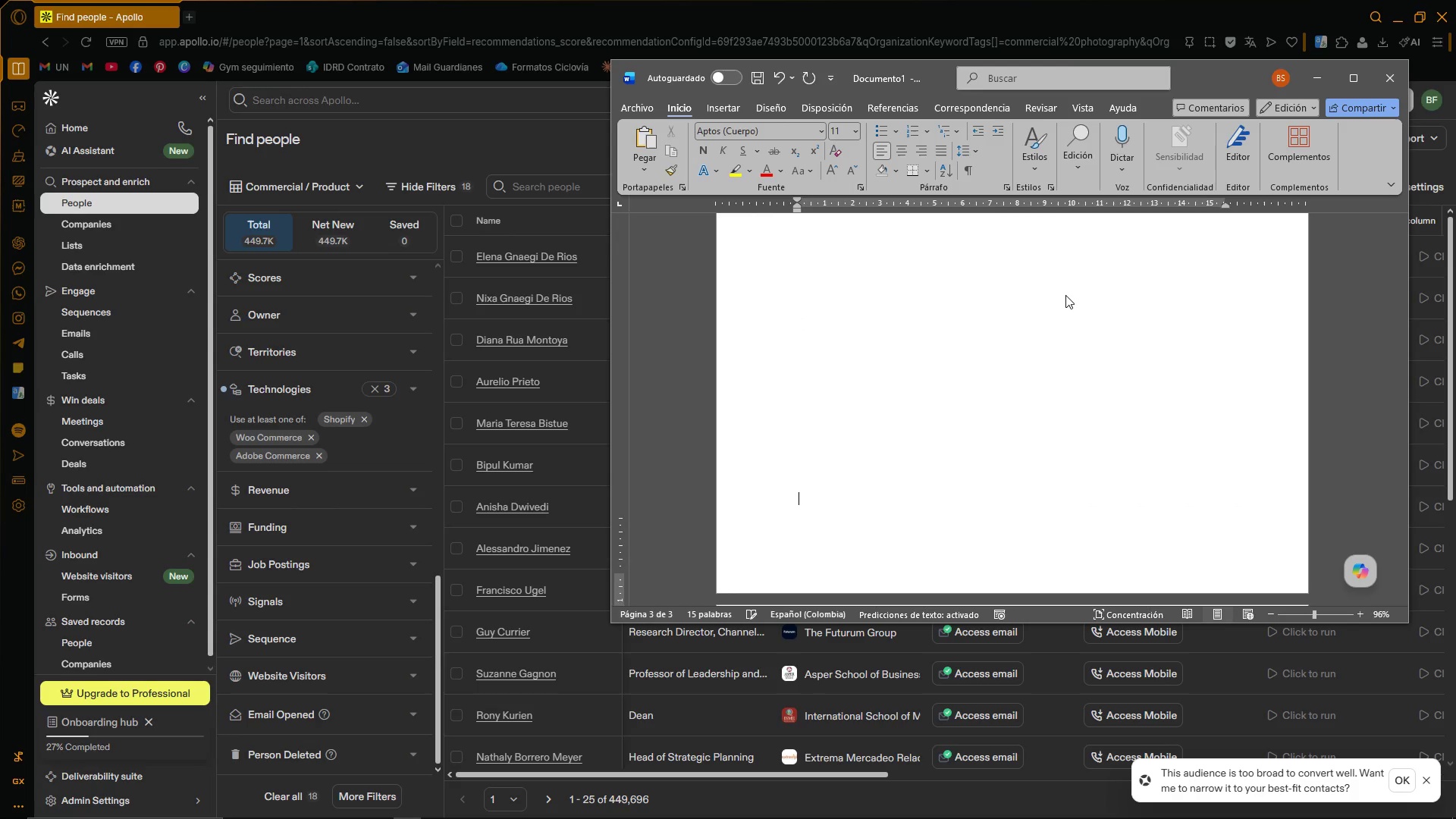 
key(Enter)
 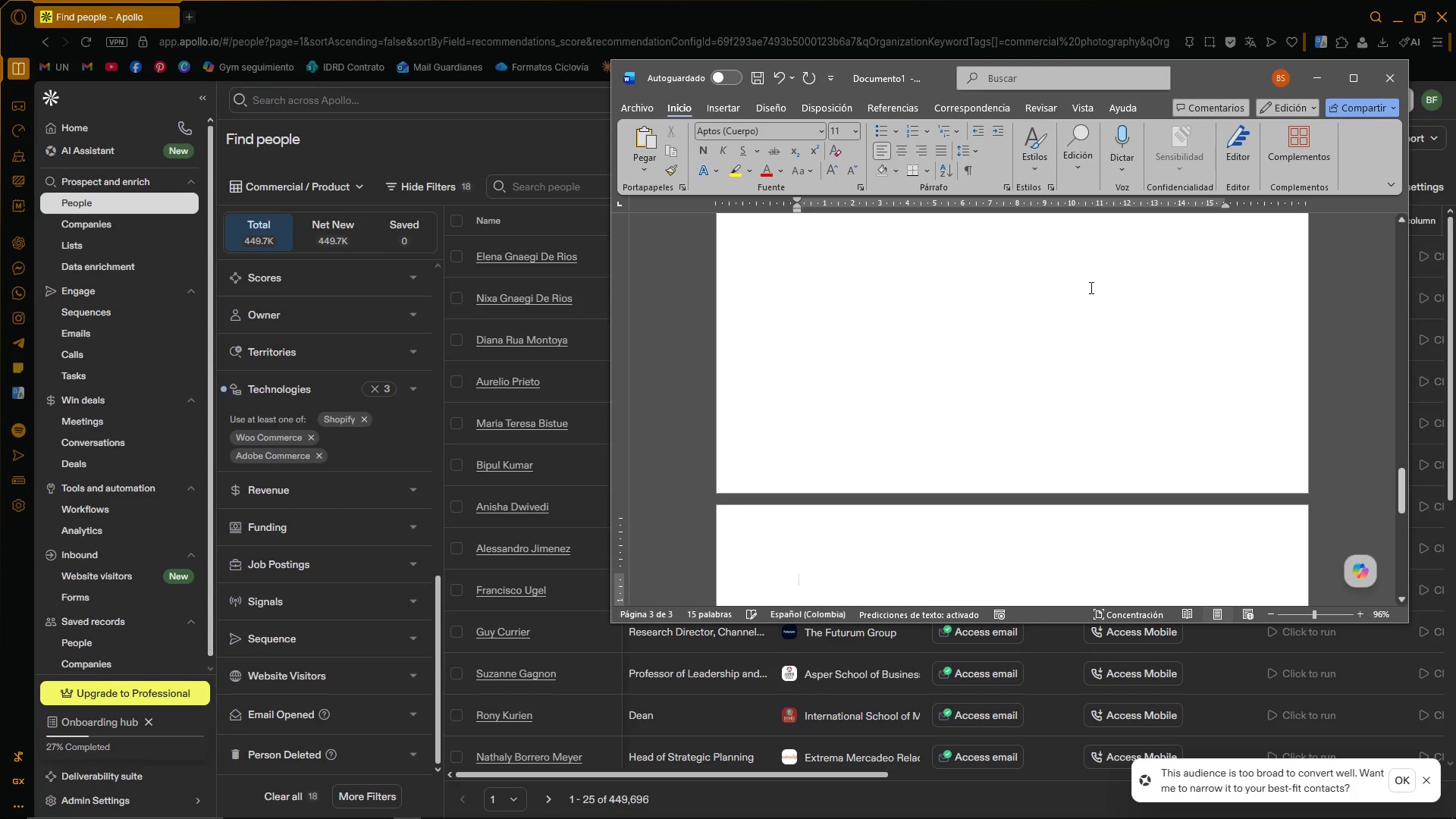 
scroll: coordinate [934, 332], scroll_direction: up, amount: 40.0
 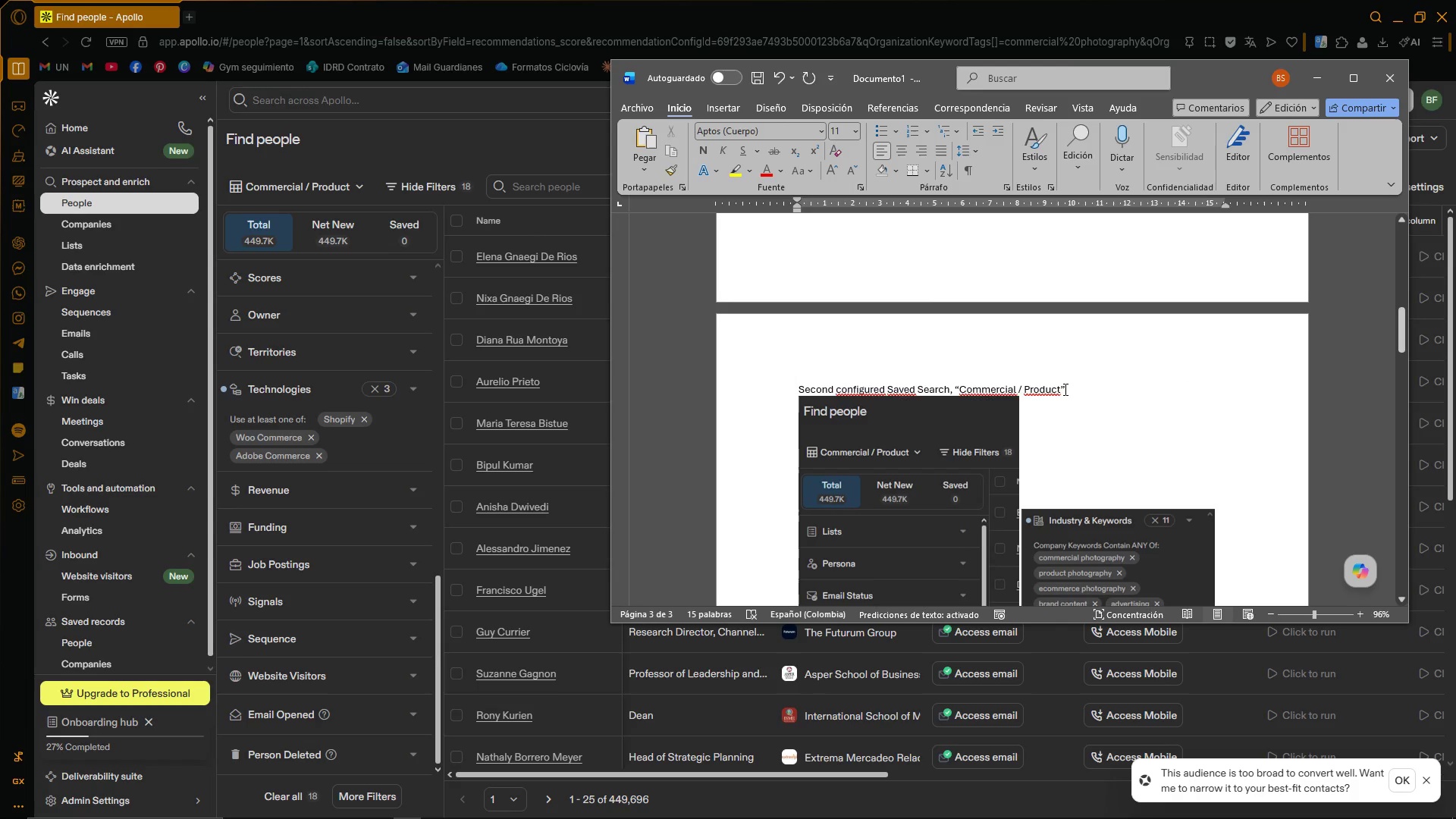 
double_click([1062, 388])
 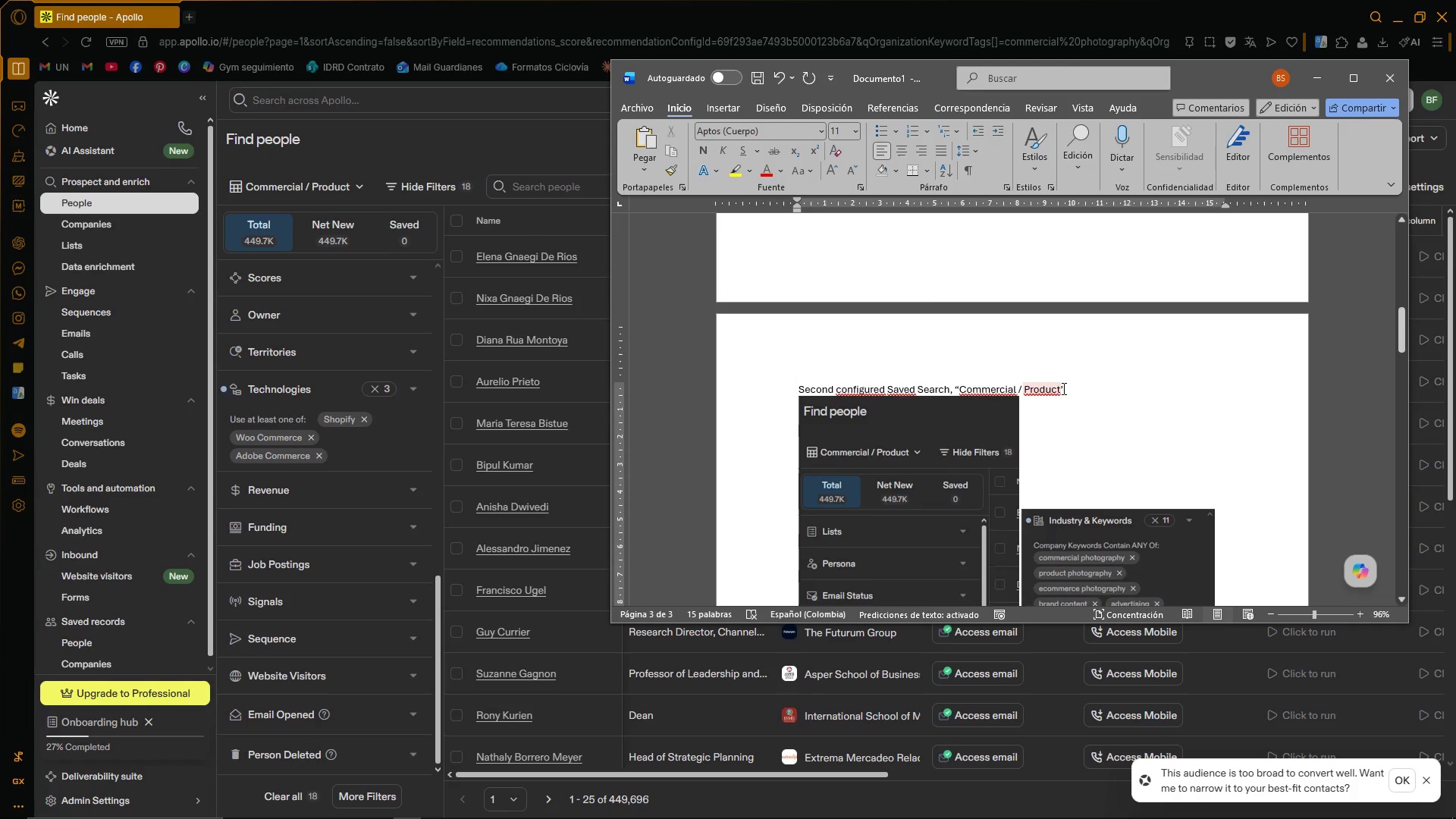 
triple_click([1062, 388])
 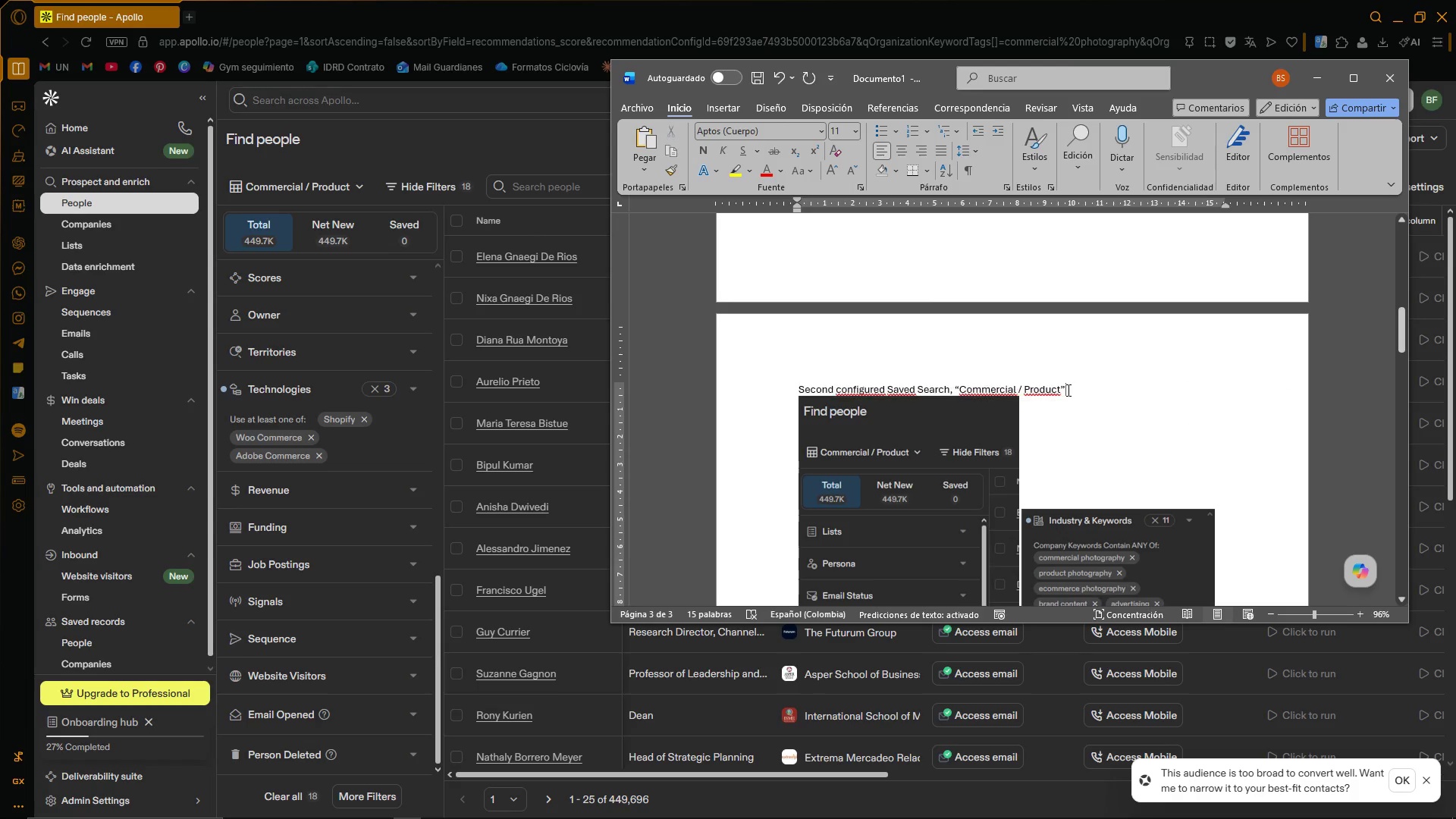 
left_click_drag(start_coordinate=[1069, 388], to_coordinate=[786, 395])
 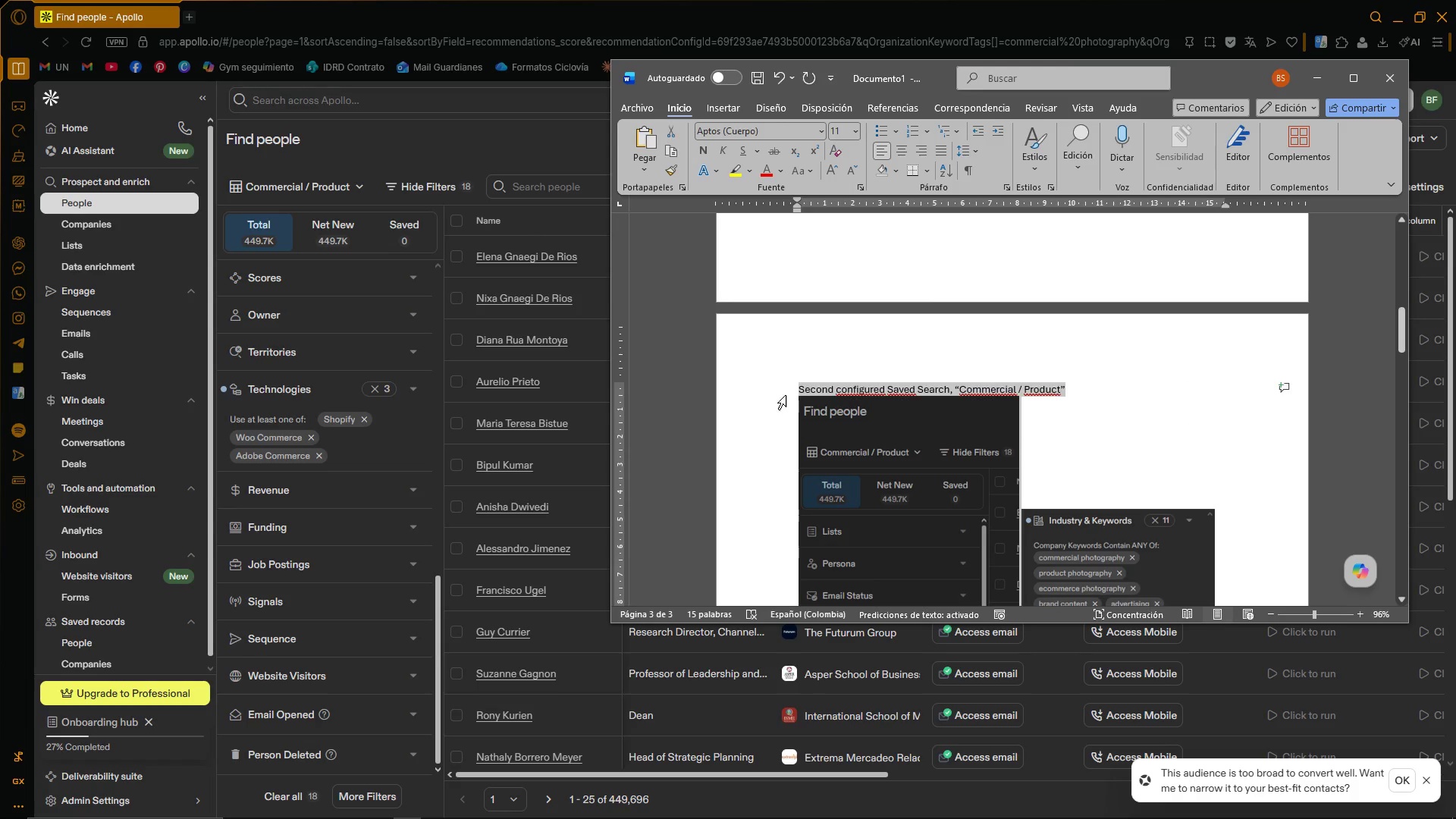 
key(Control+ControlLeft)
 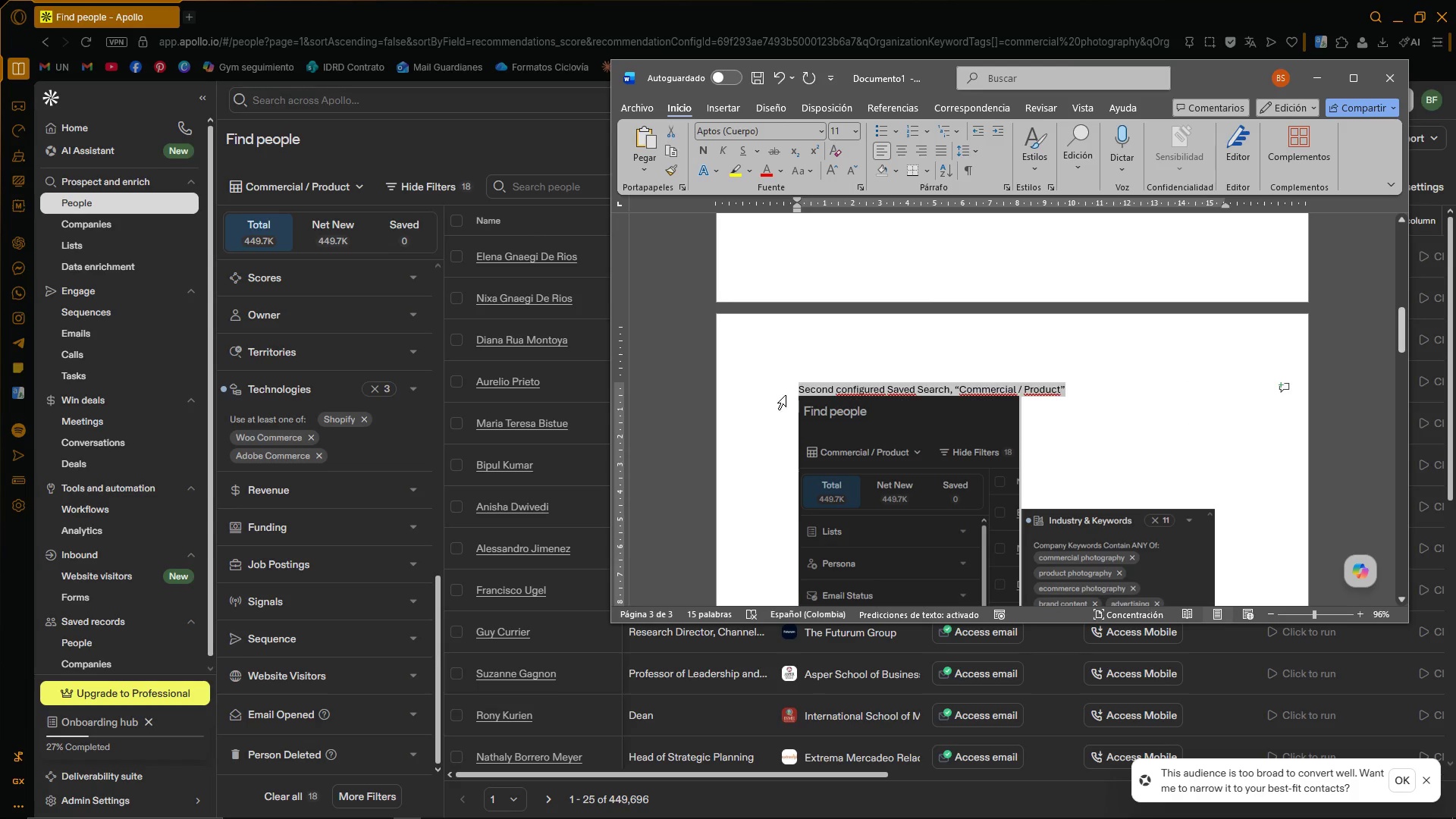 
key(Control+C)
 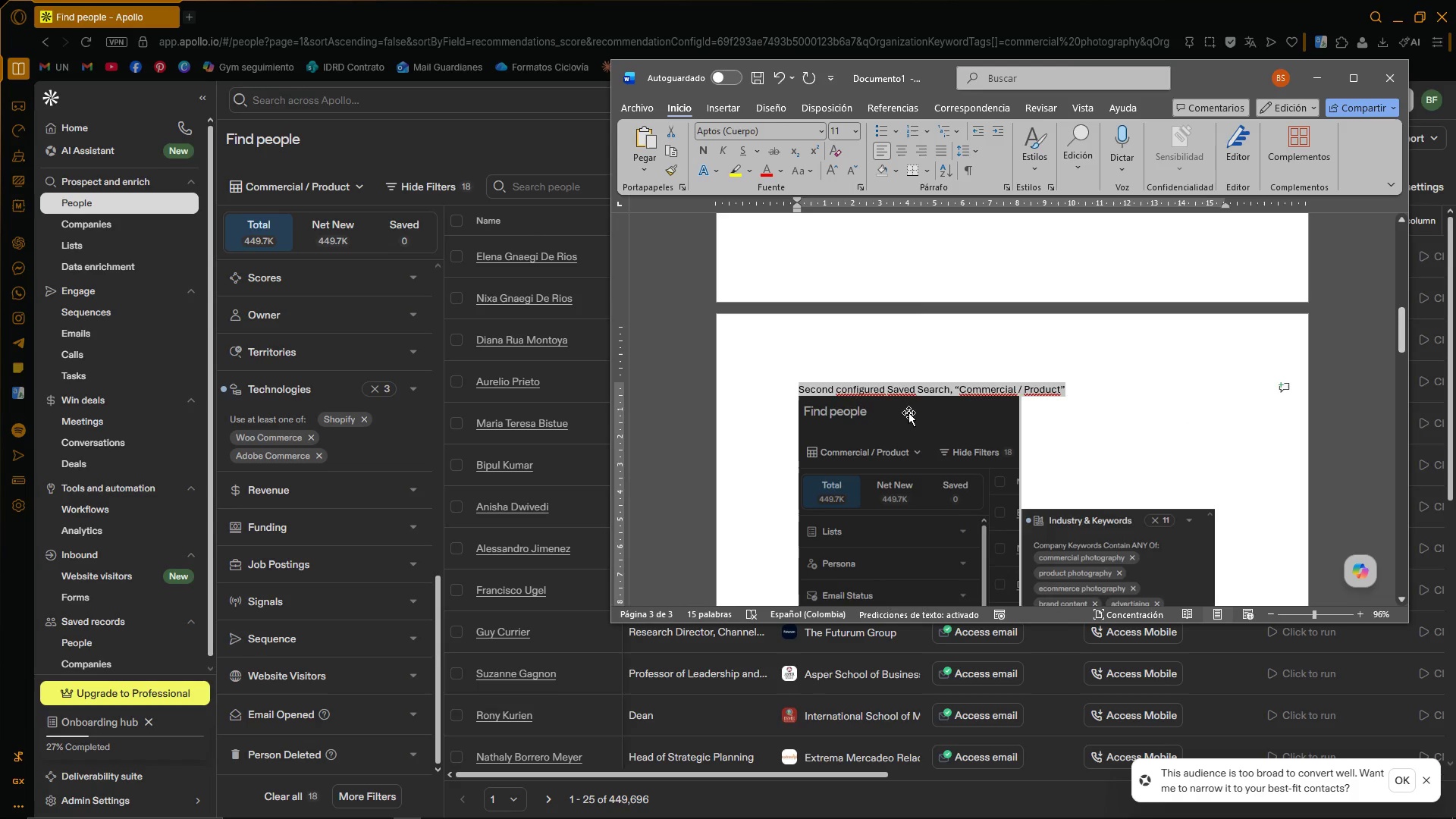 
left_click([872, 431])
 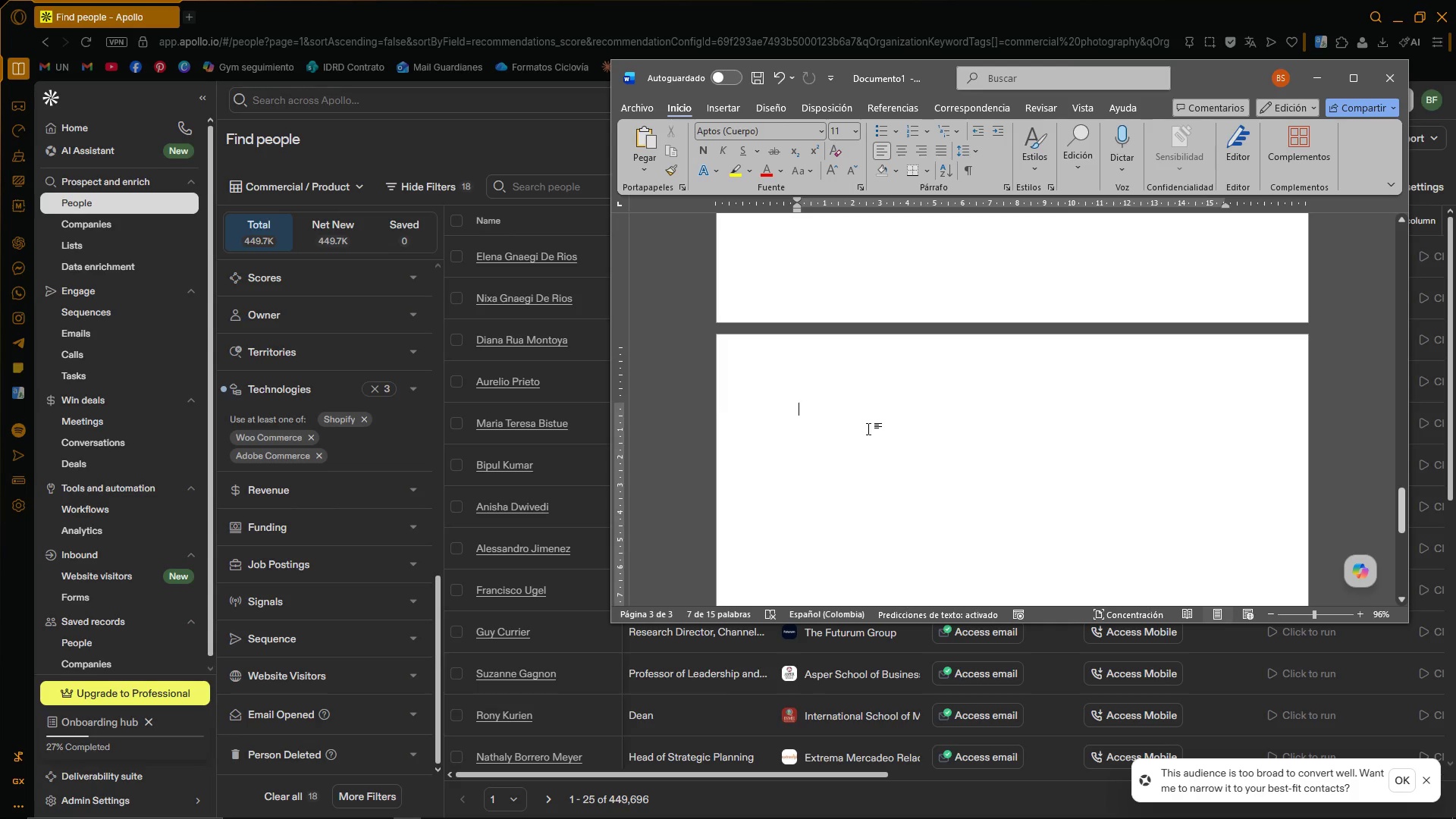 
scroll: coordinate [884, 466], scroll_direction: down, amount: 45.0
 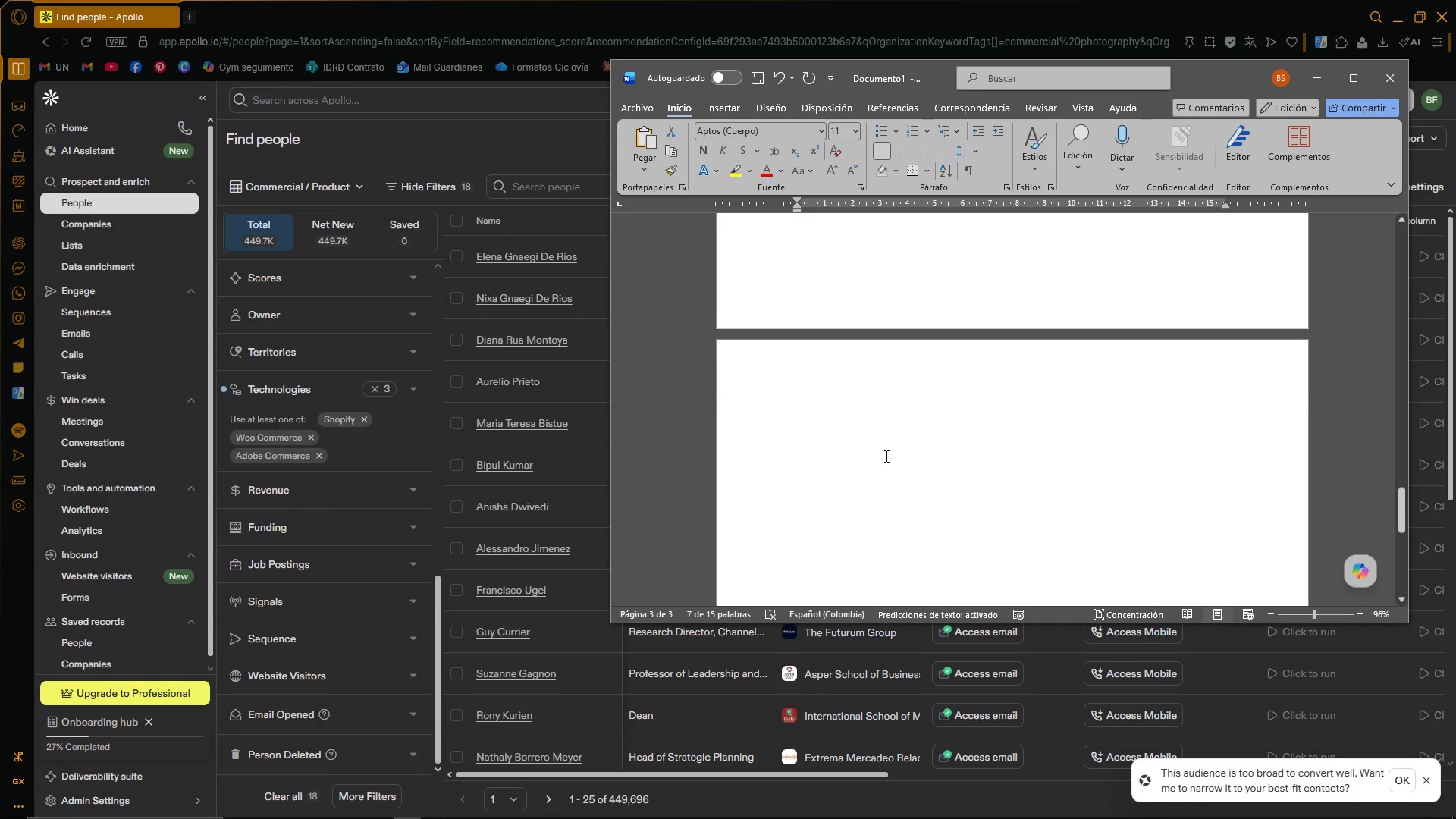 
key(Control+ControlLeft)
 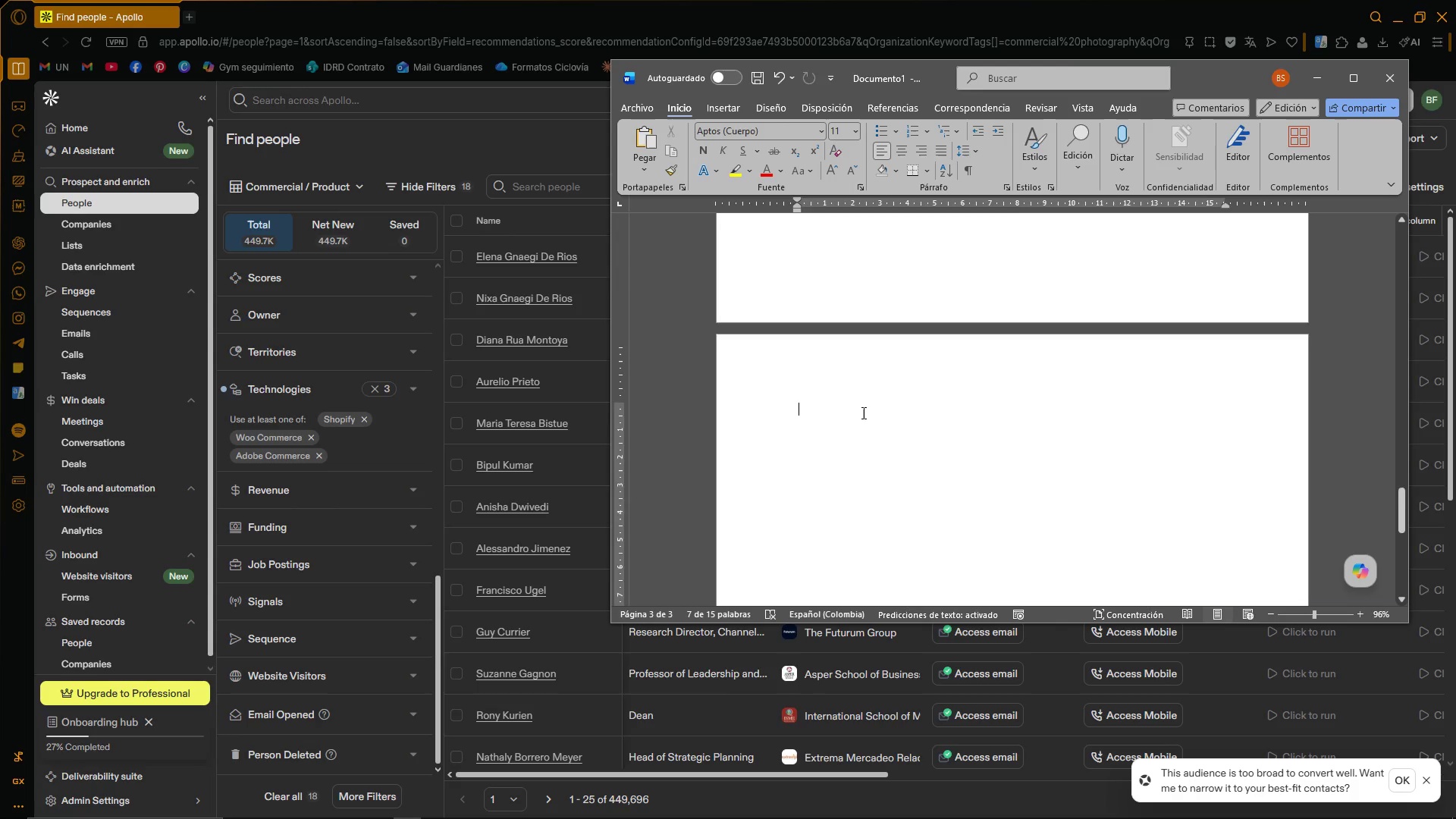 
key(Control+V)
 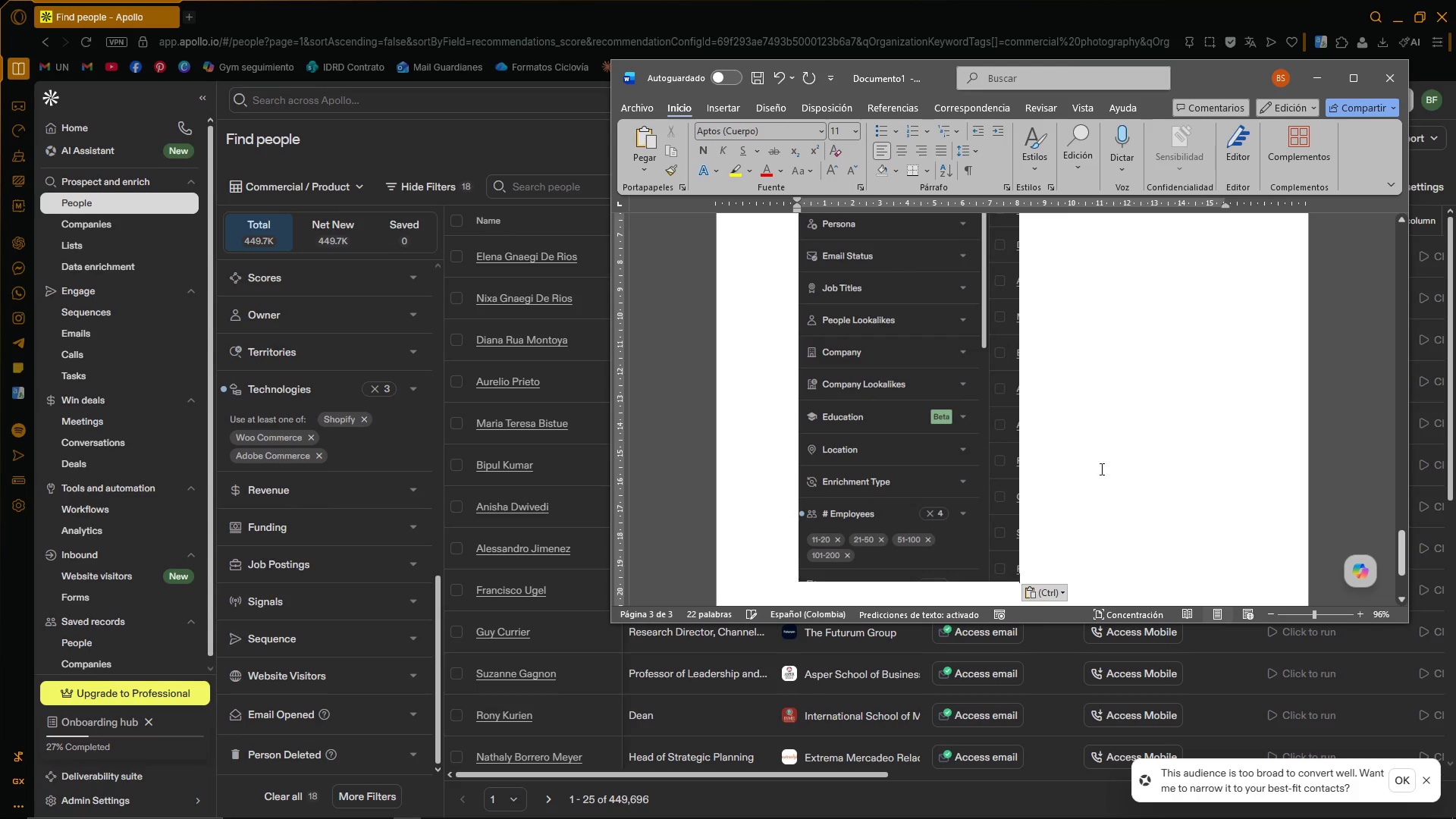 
key(Control+ControlLeft)
 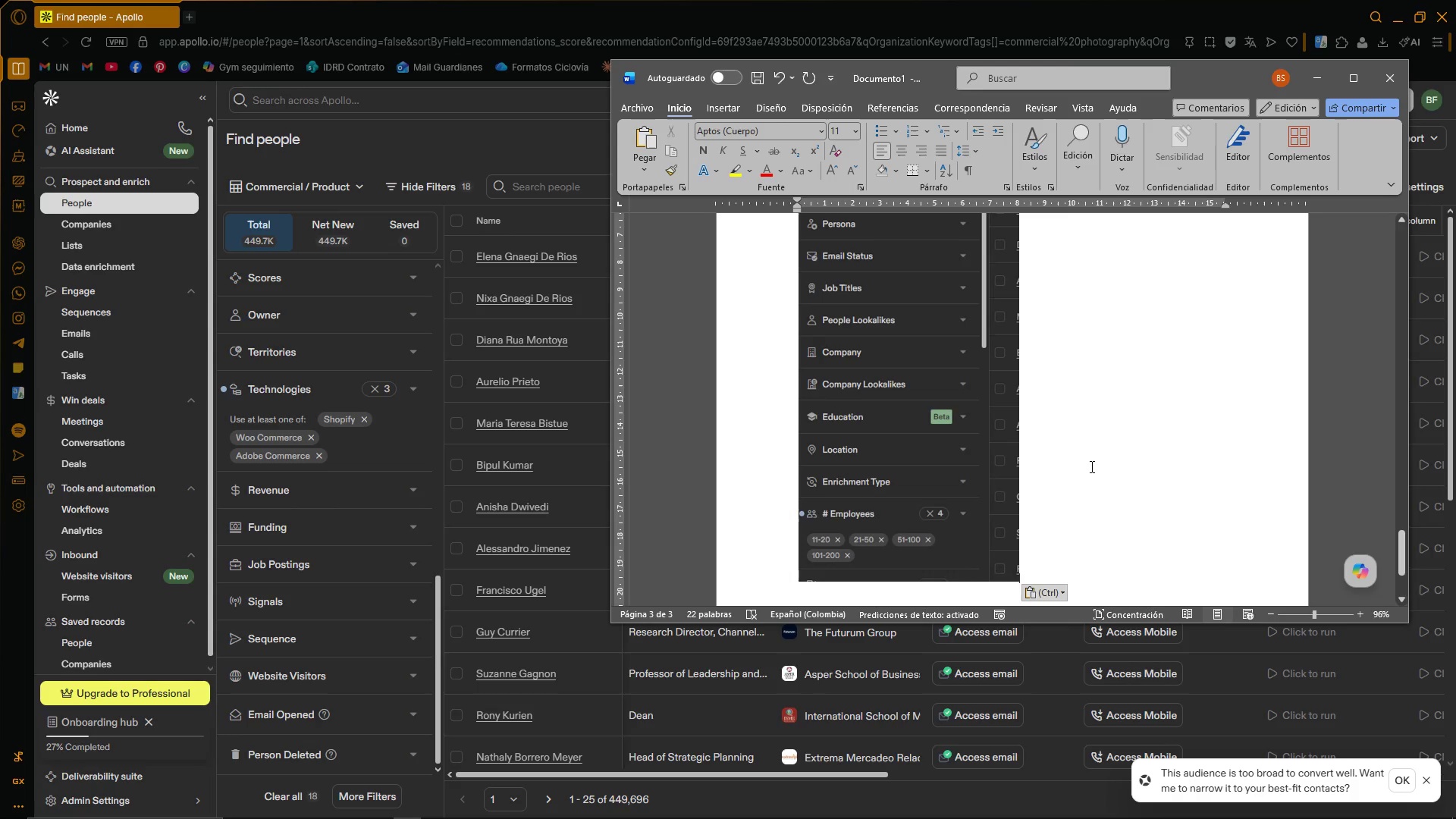 
scroll: coordinate [1006, 469], scroll_direction: up, amount: 23.0
 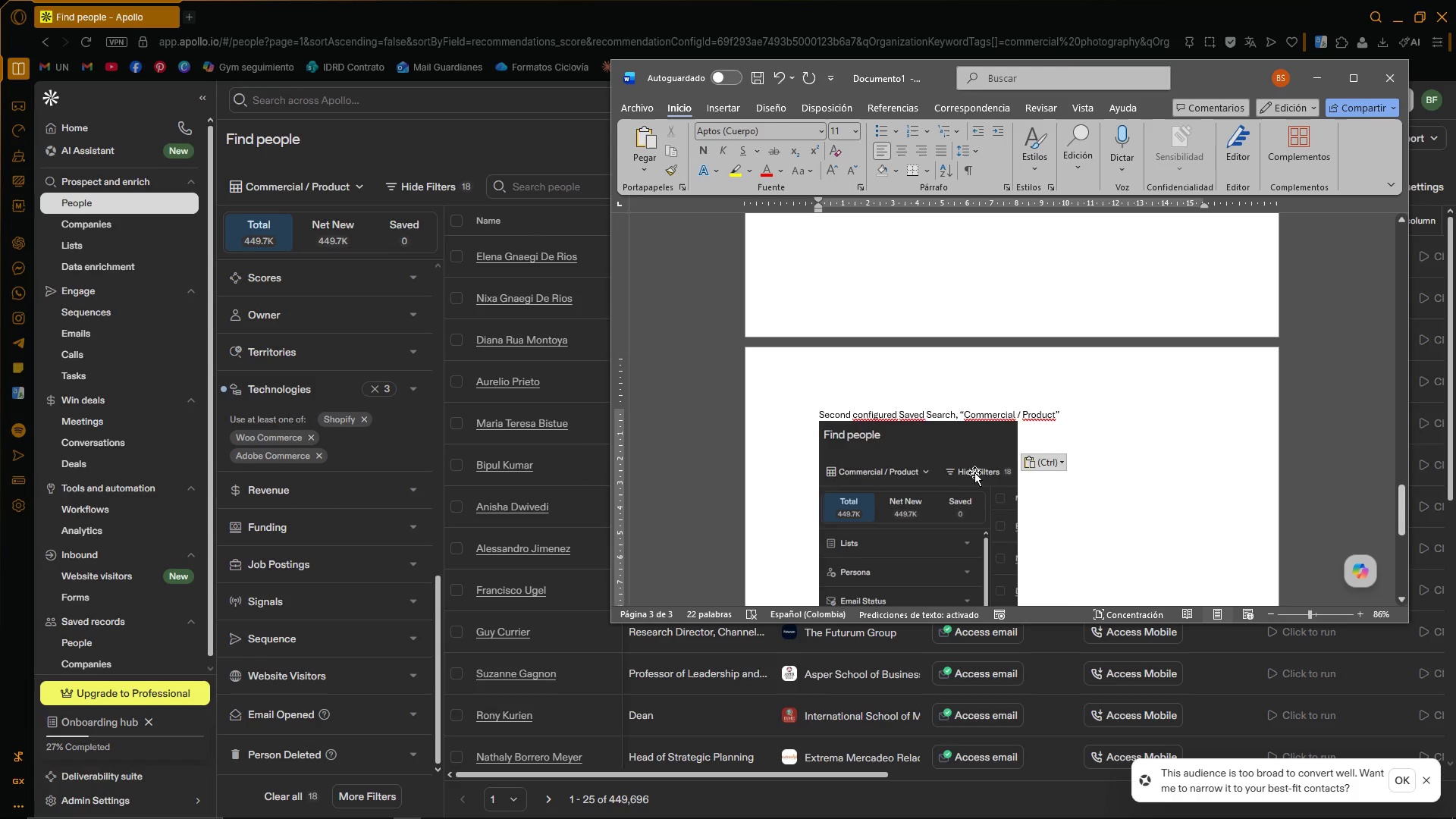 
left_click([952, 478])
 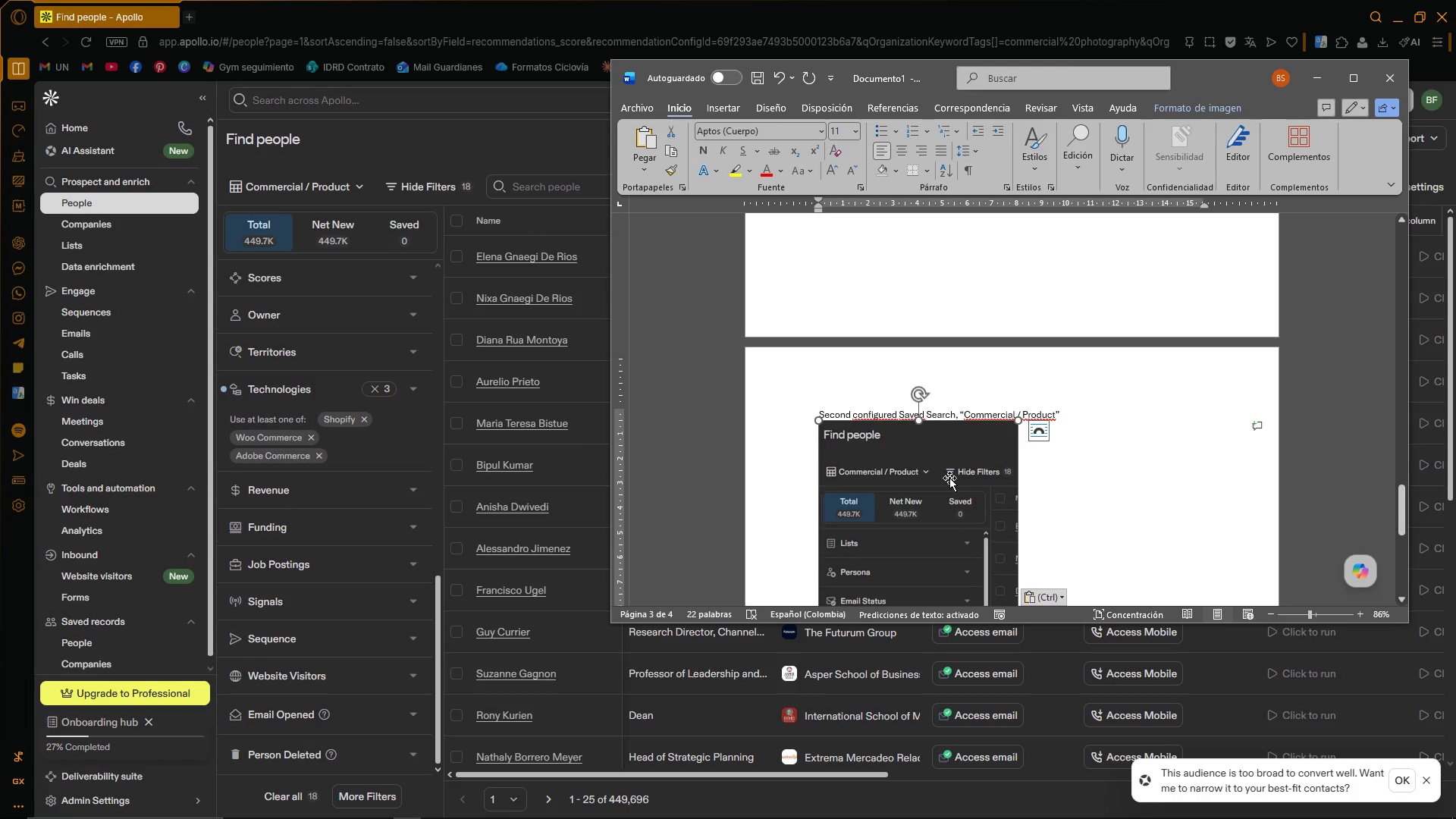 
key(Delete)
 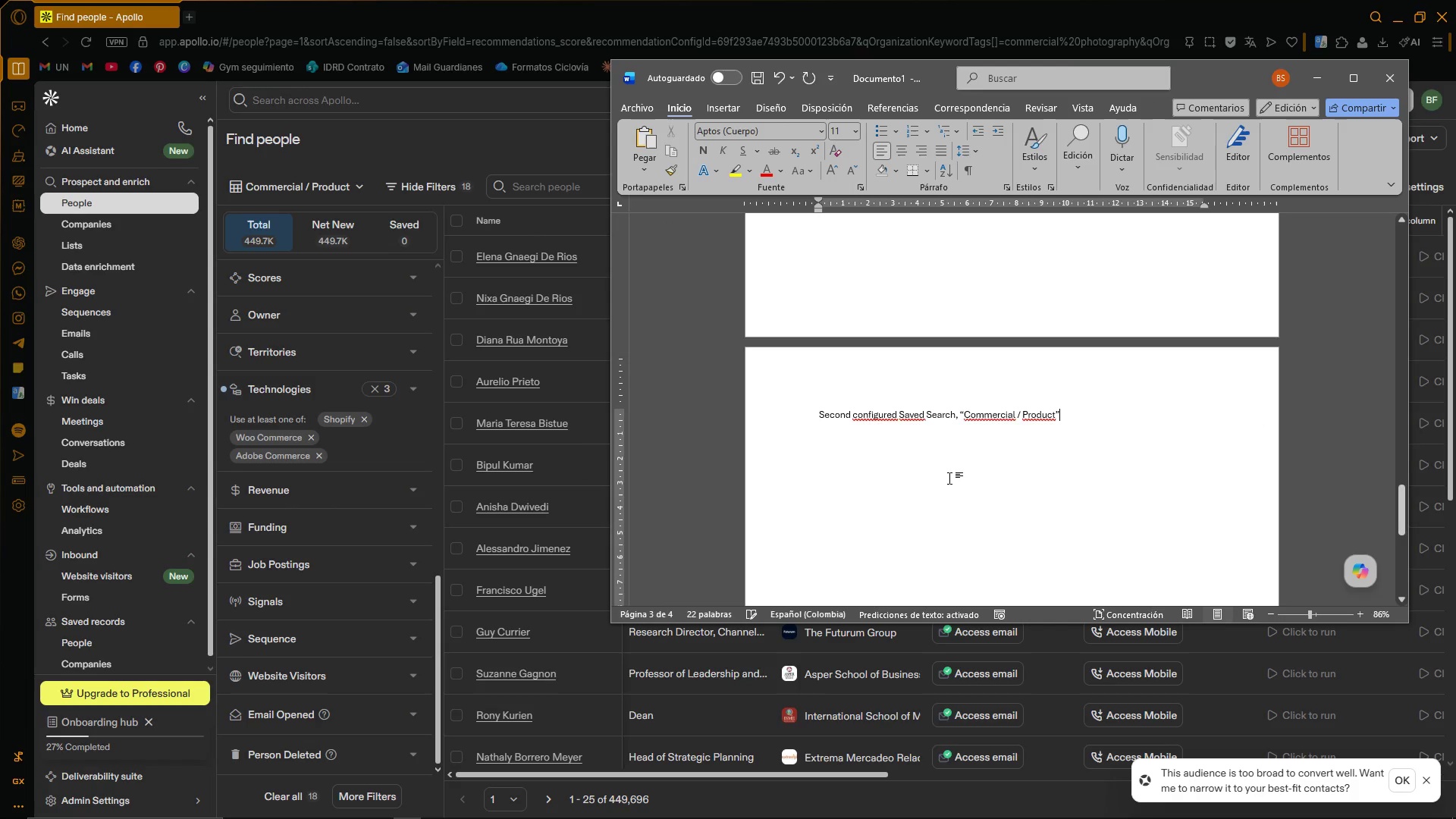 
scroll: coordinate [949, 479], scroll_direction: up, amount: 14.0
 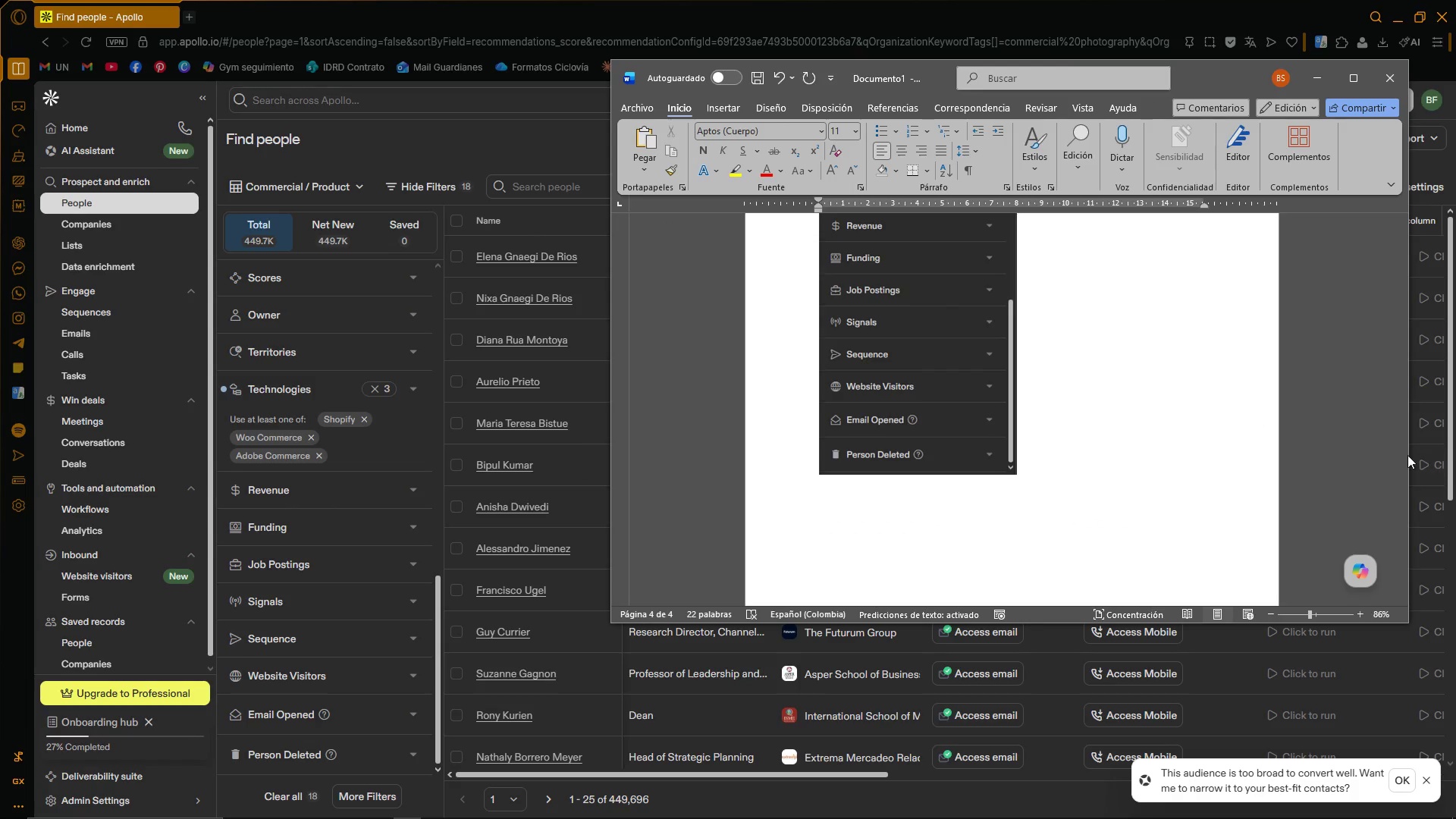 
left_click_drag(start_coordinate=[1404, 455], to_coordinate=[1401, 519])
 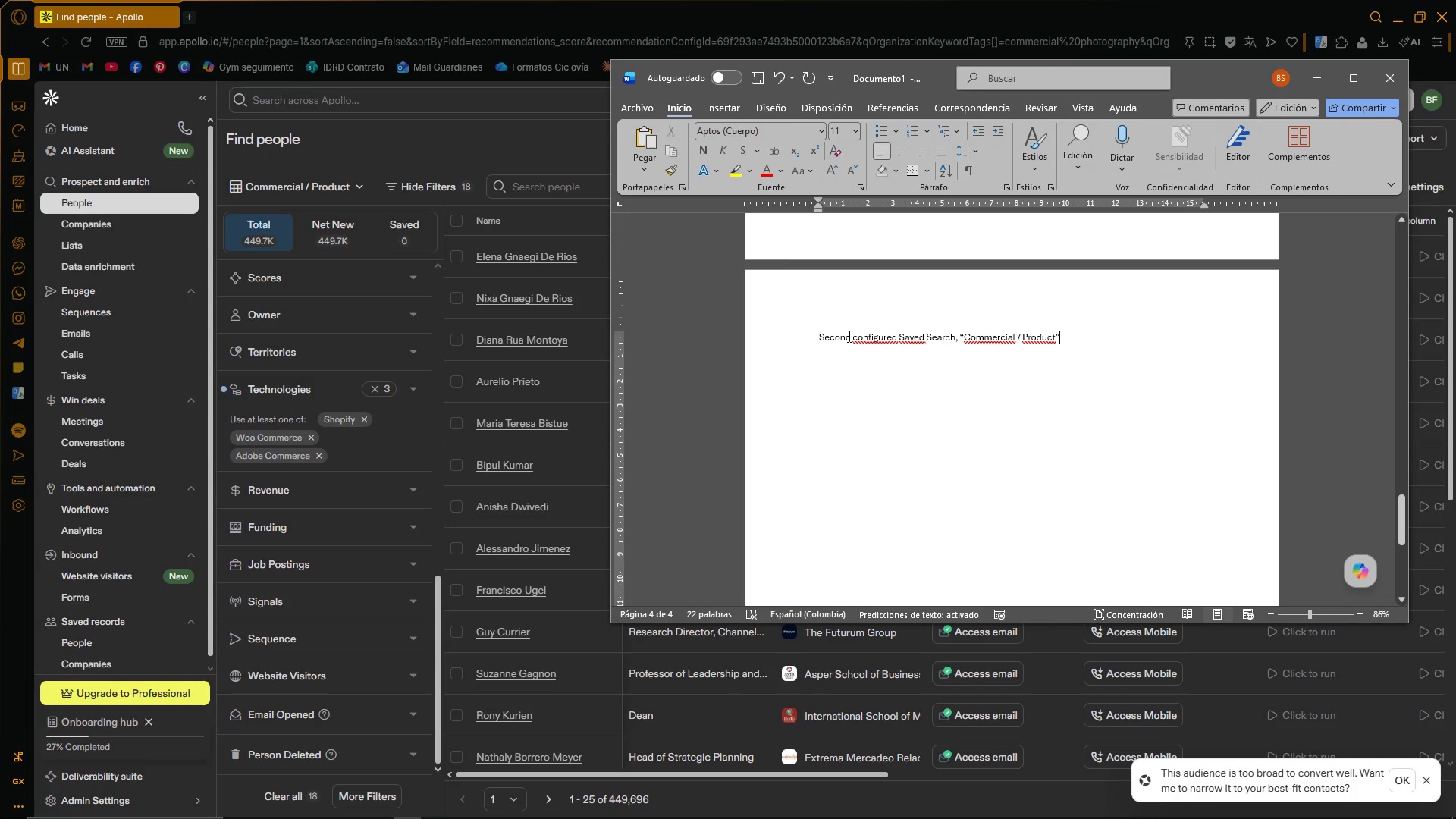 
left_click_drag(start_coordinate=[849, 336], to_coordinate=[820, 342])
 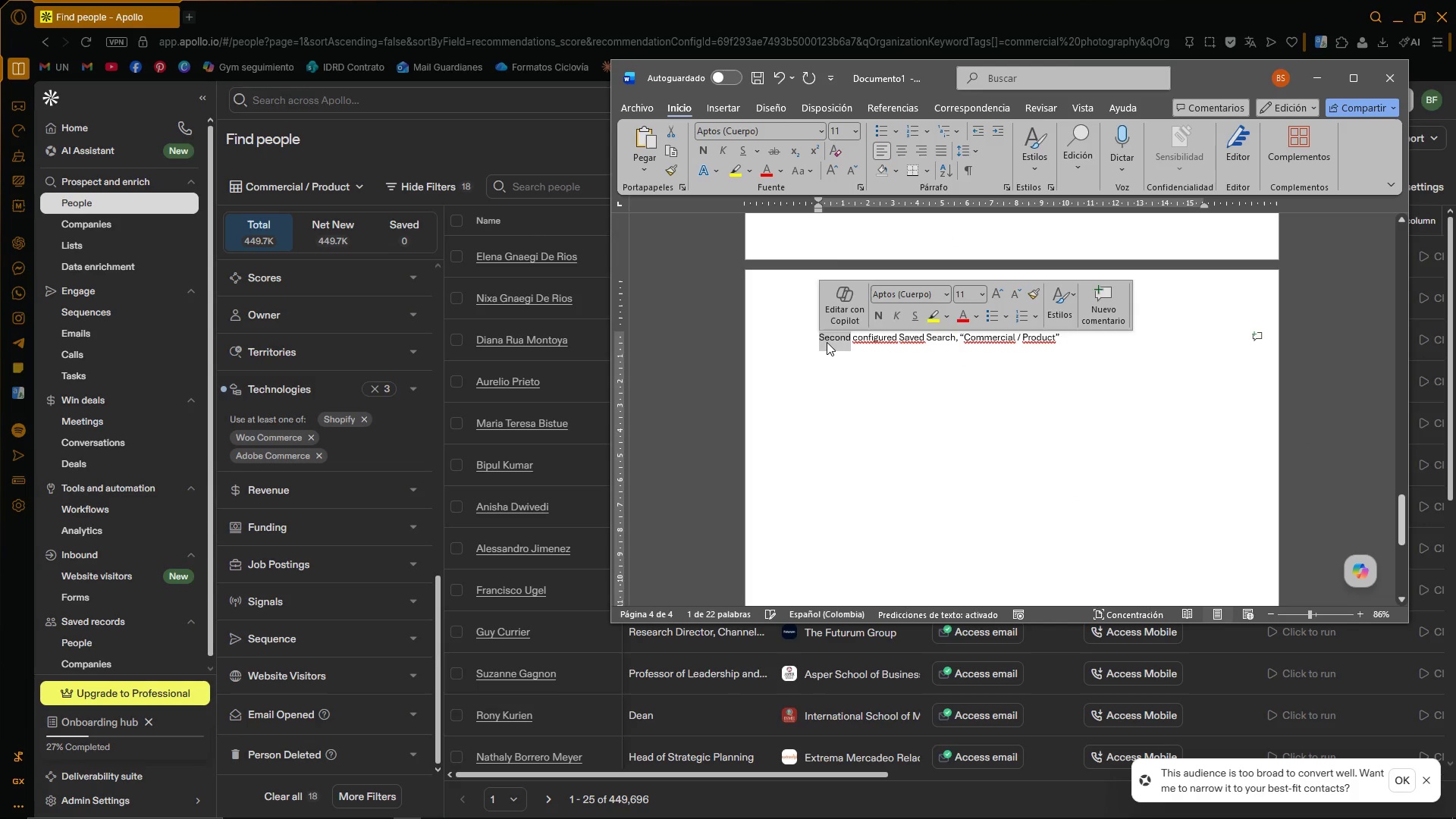 
type(Third)
 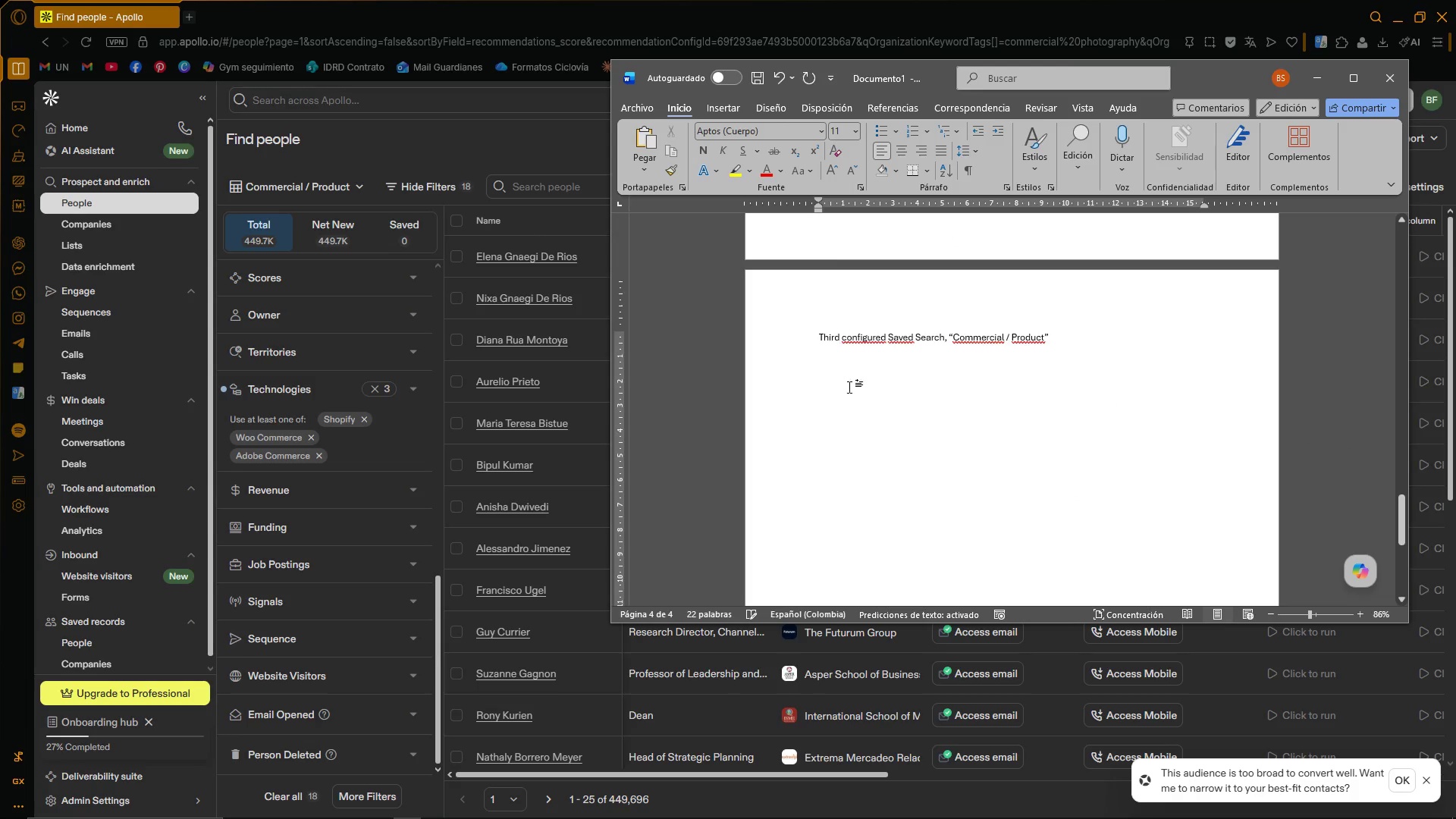 
left_click([877, 364])
 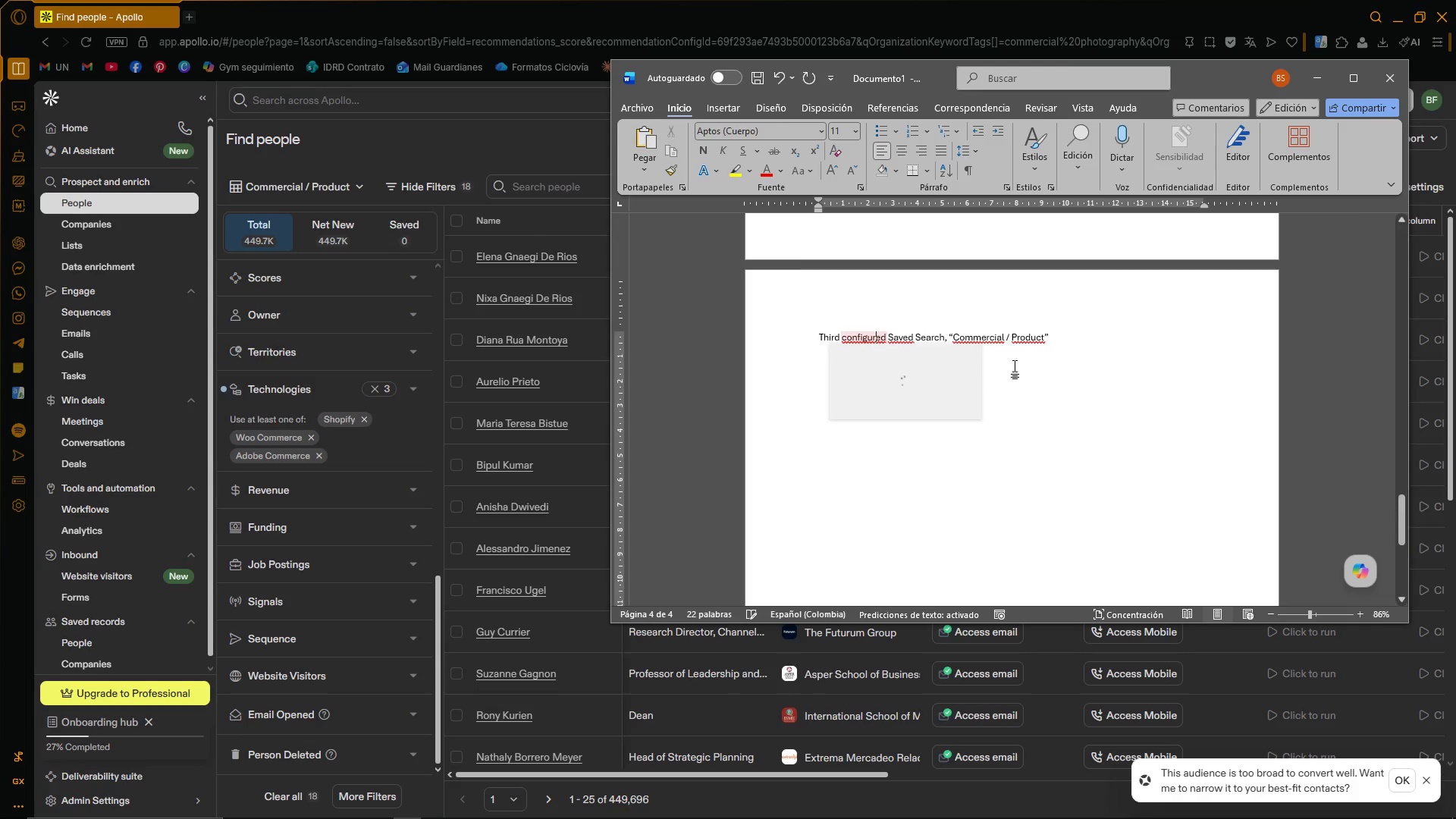 
left_click([1065, 337])
 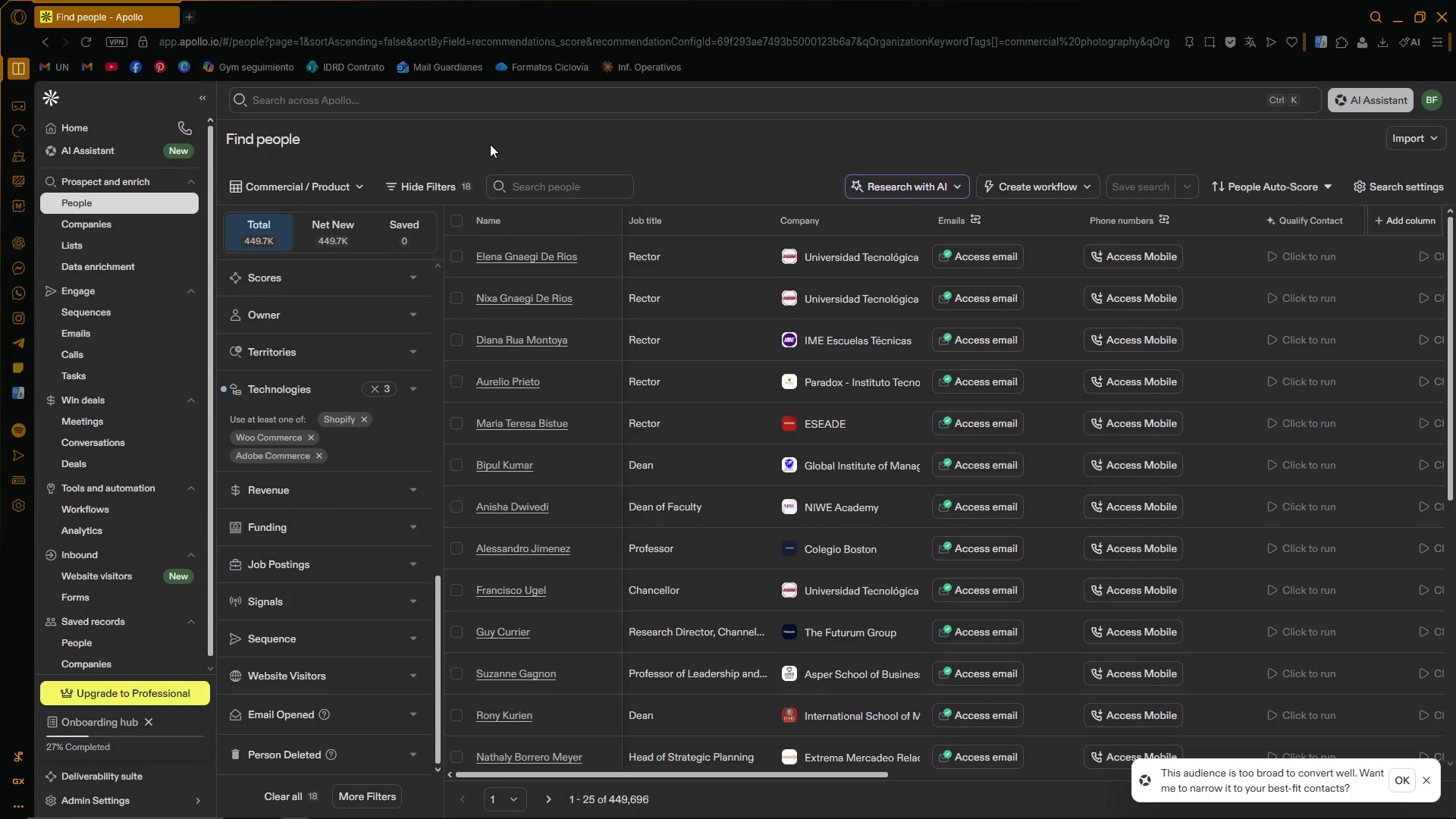 
wait(10.88)
 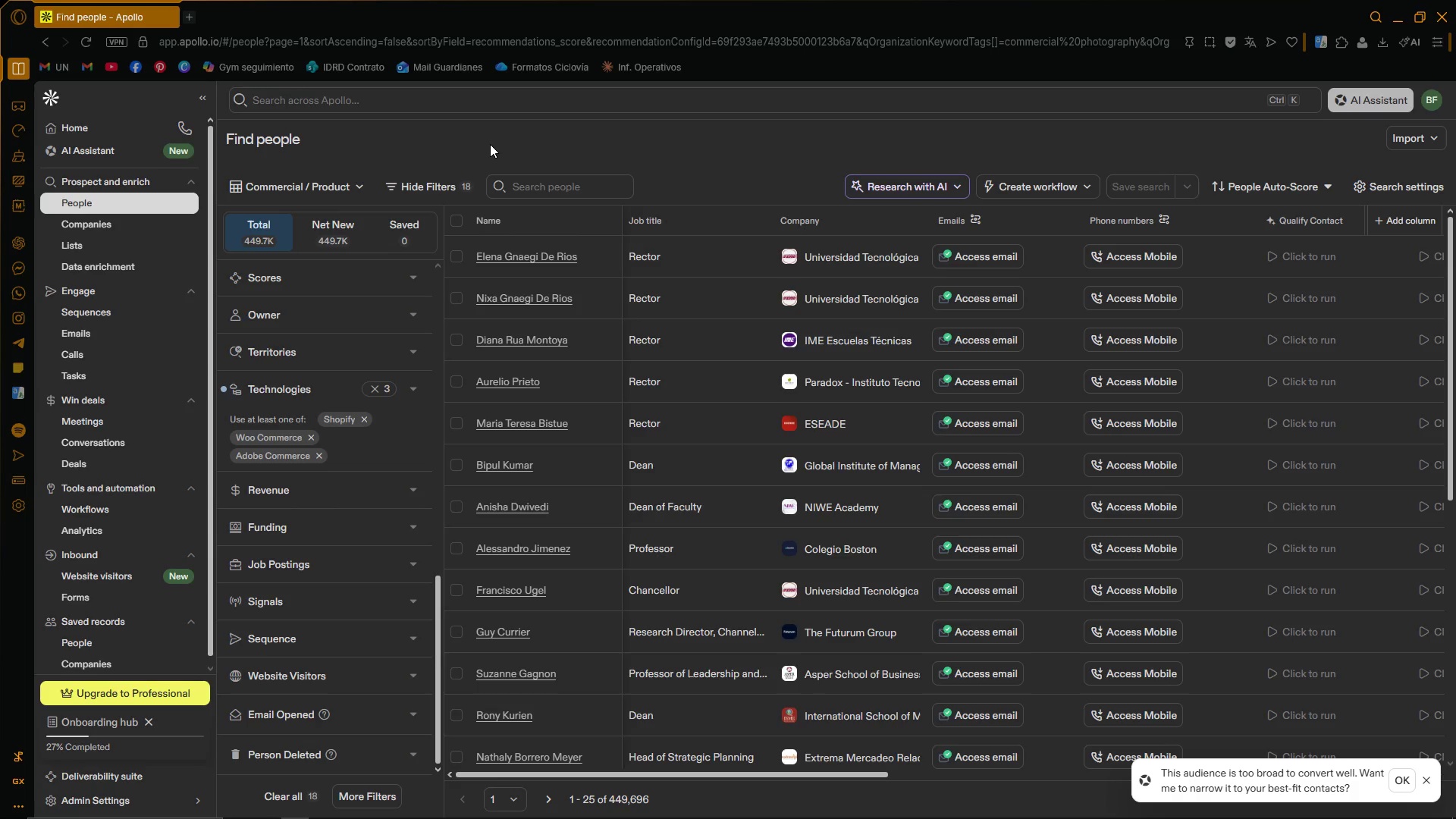 
left_click([356, 183])
 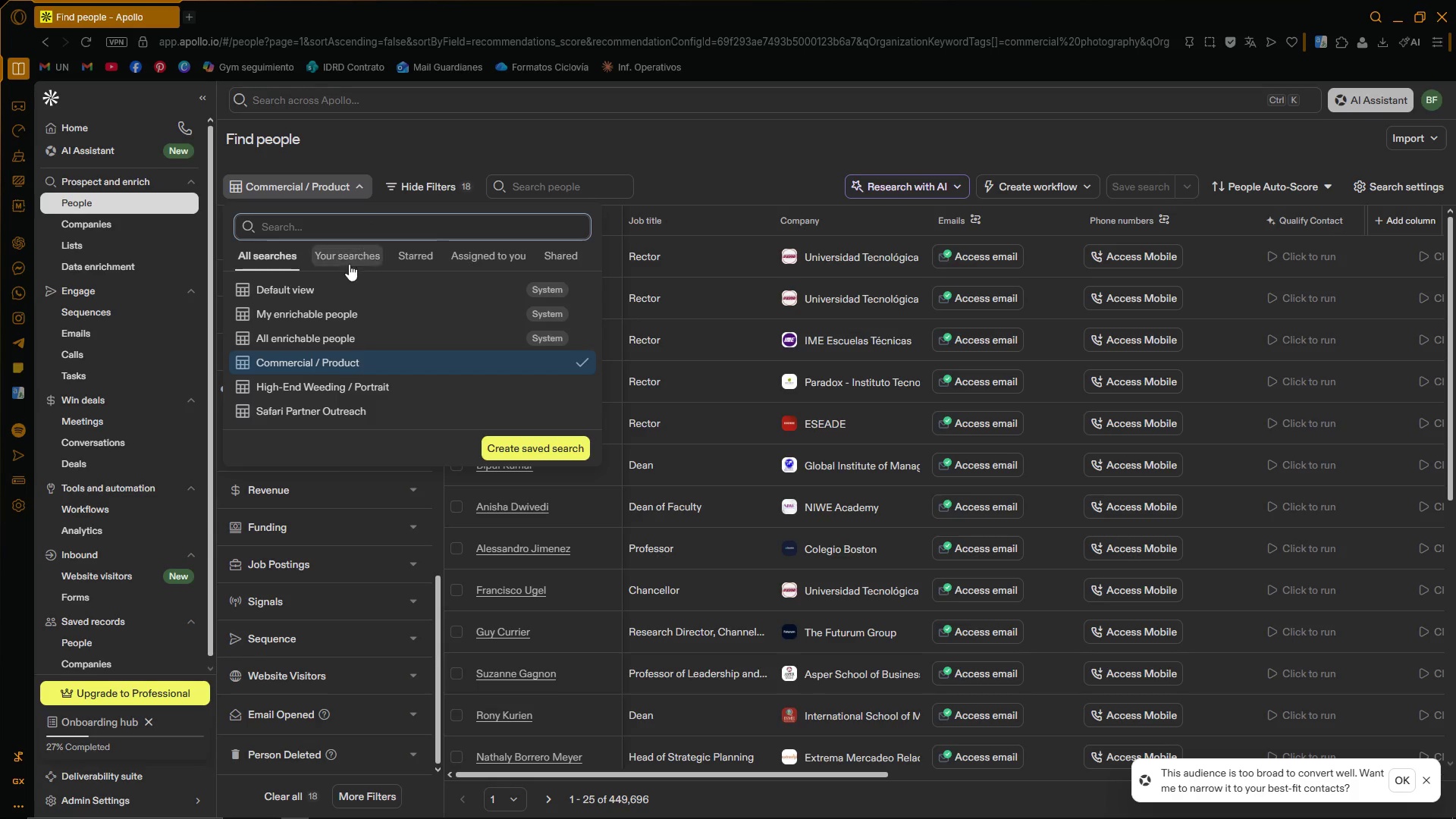 
left_click([291, 290])
 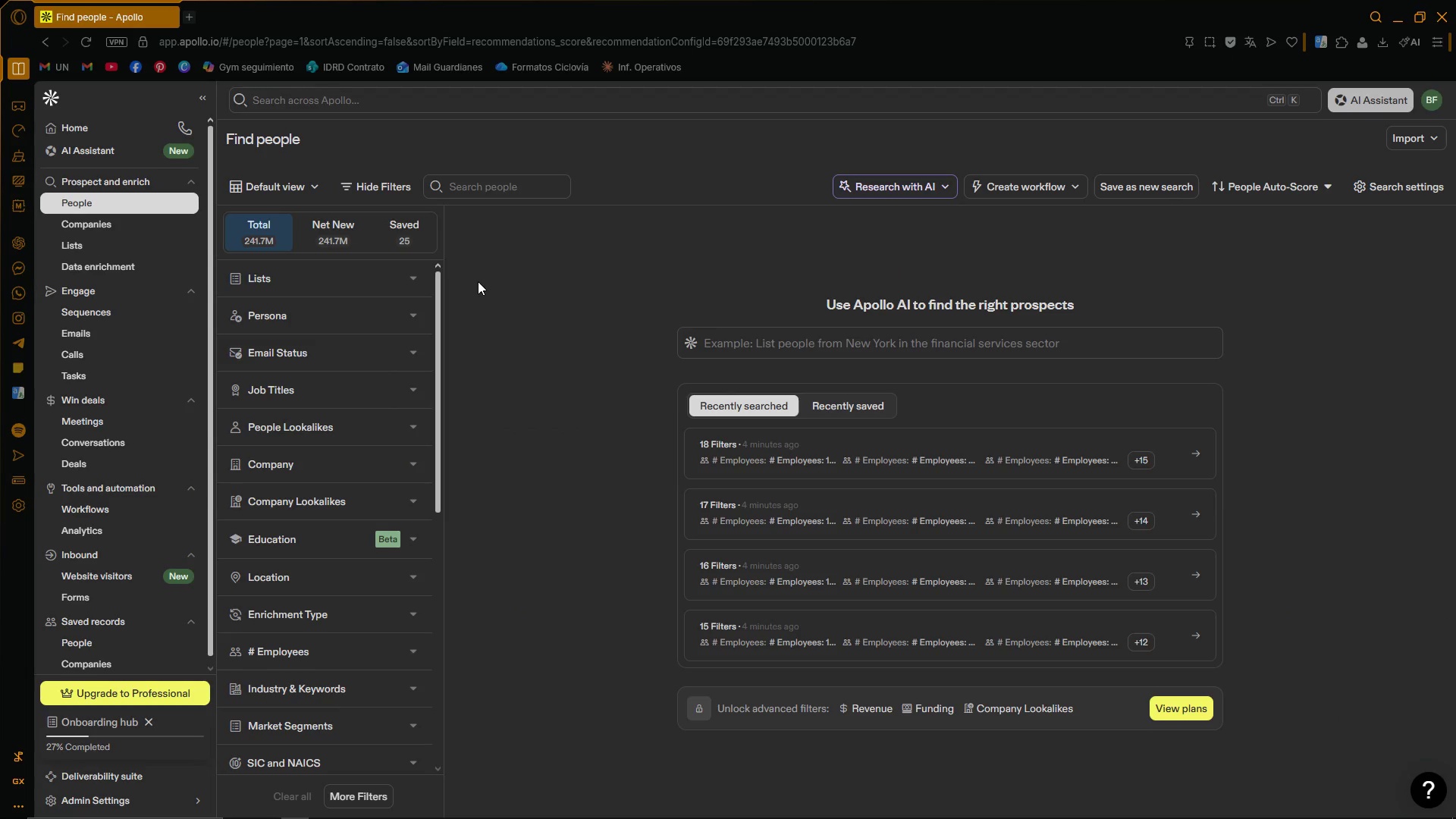 
wait(5.28)
 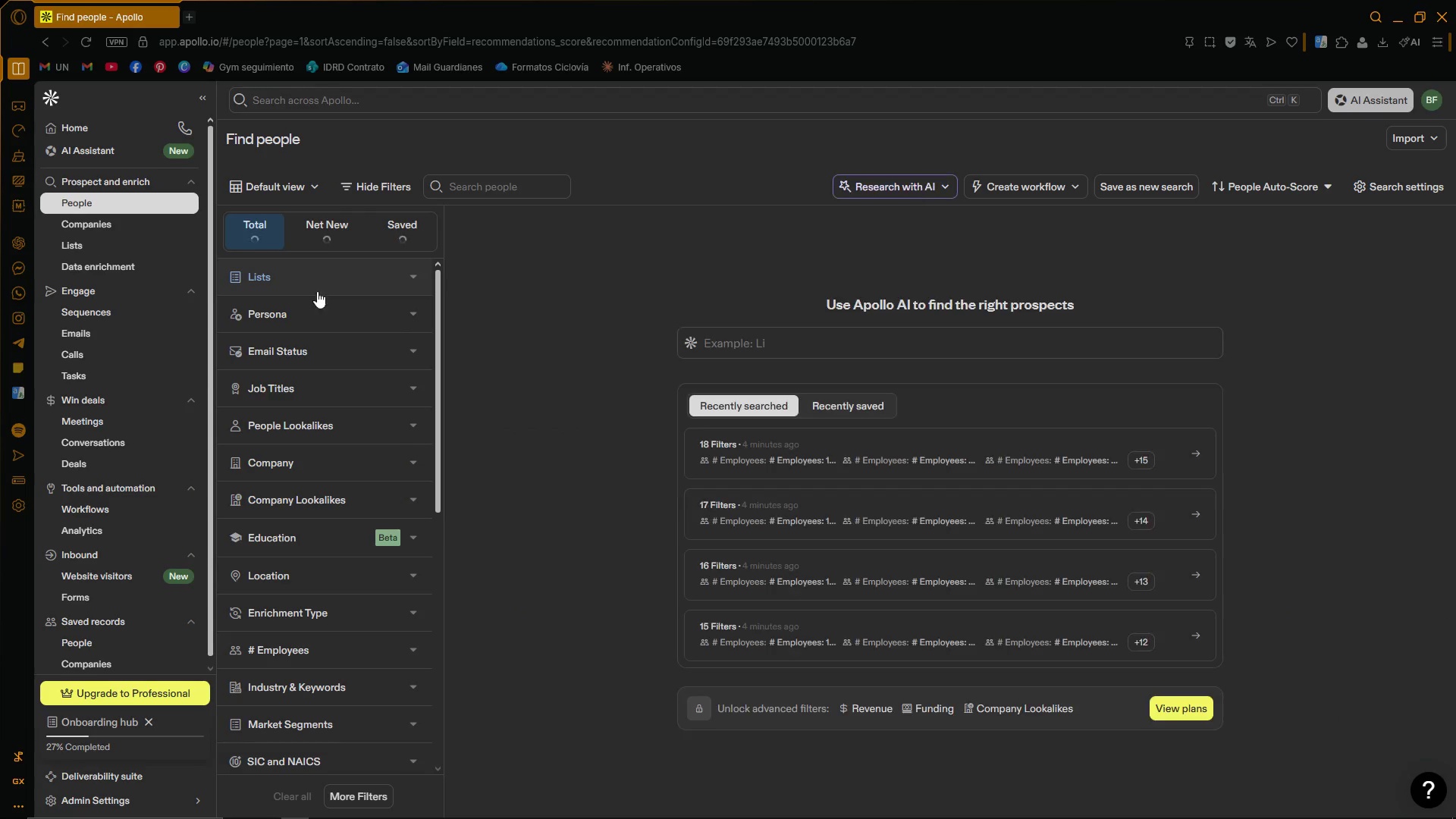 
left_click_drag(start_coordinate=[439, 292], to_coordinate=[443, 289])
 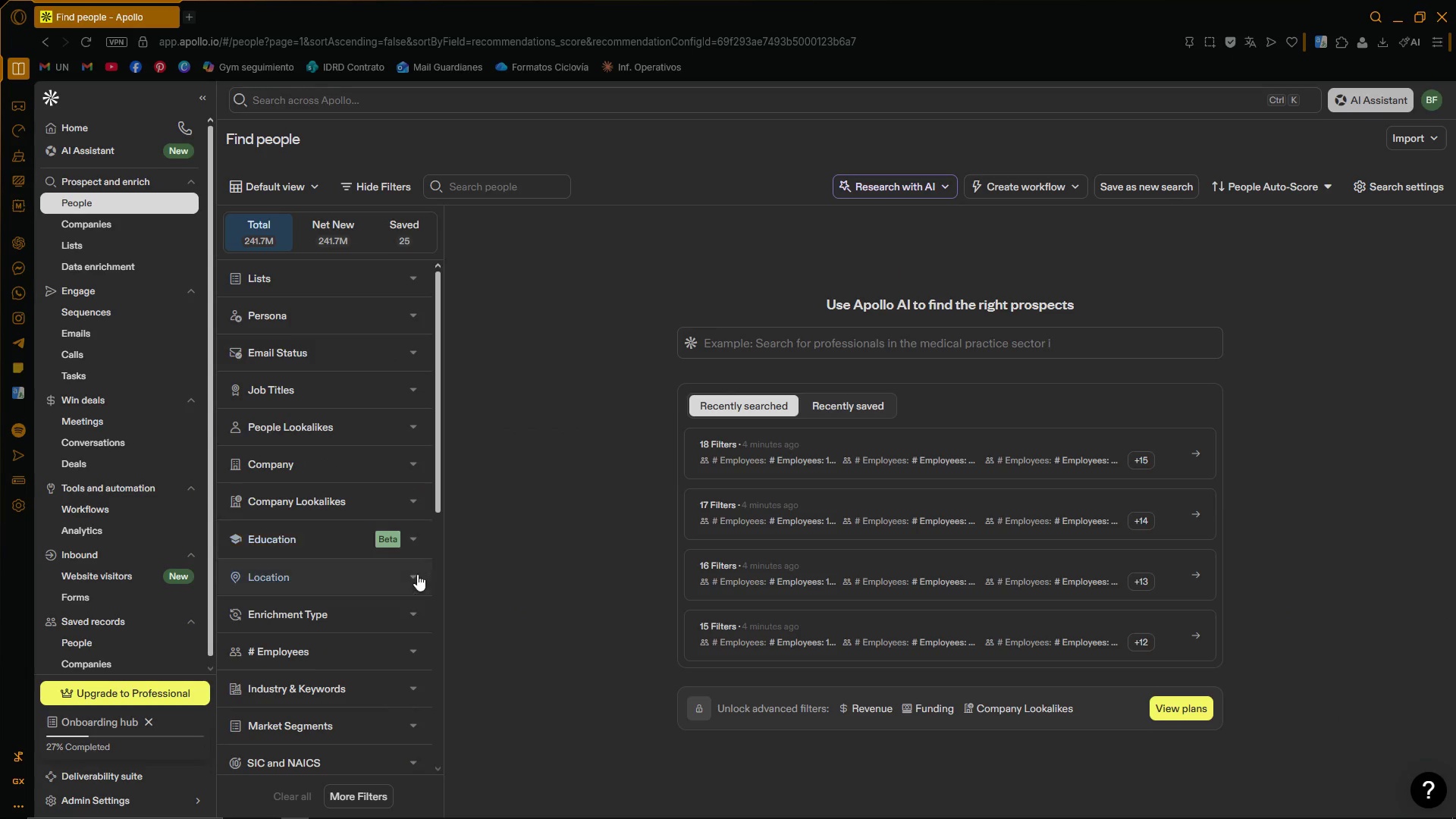 
left_click([412, 679])
 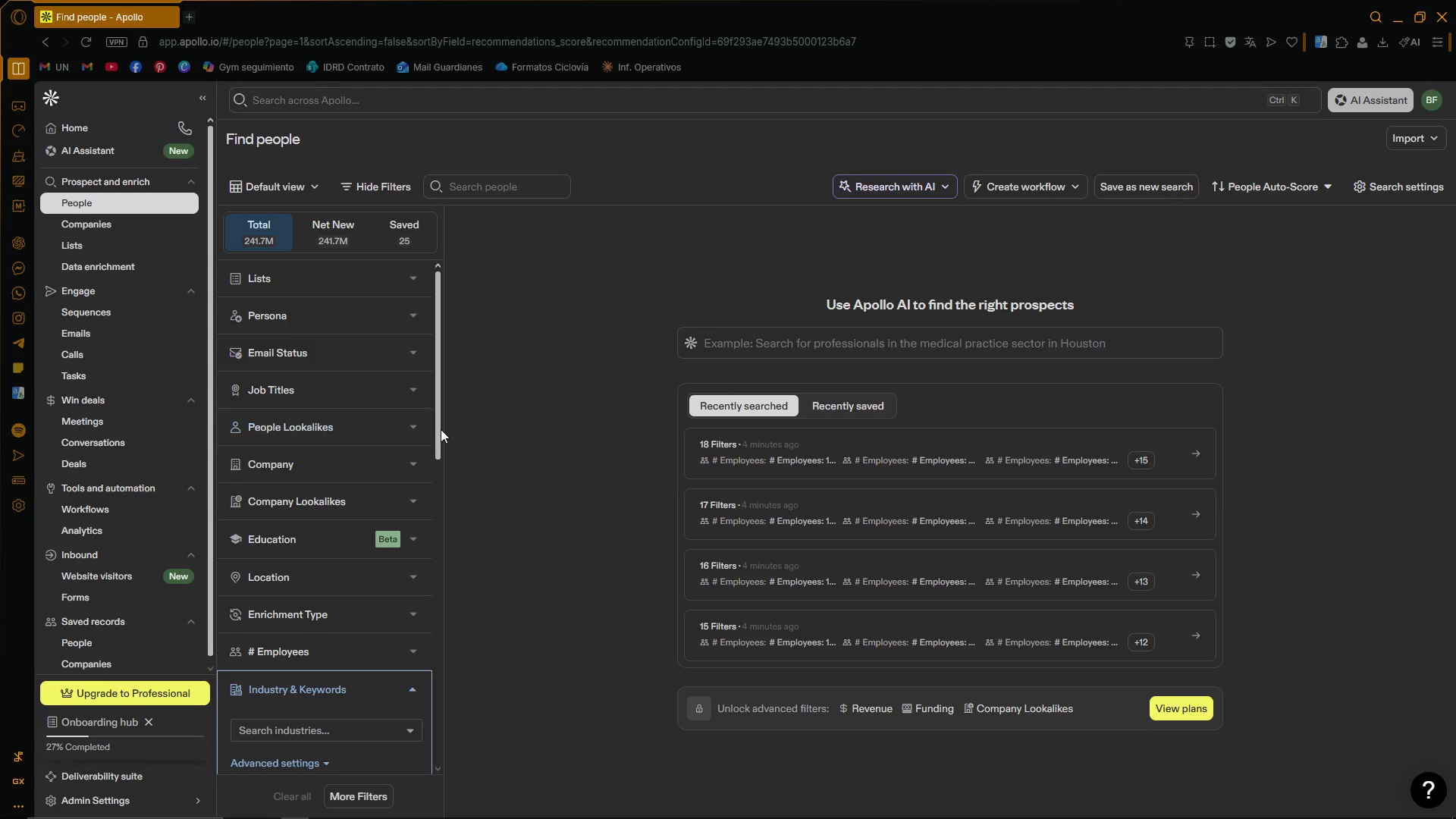 
left_click_drag(start_coordinate=[441, 430], to_coordinate=[437, 532])
 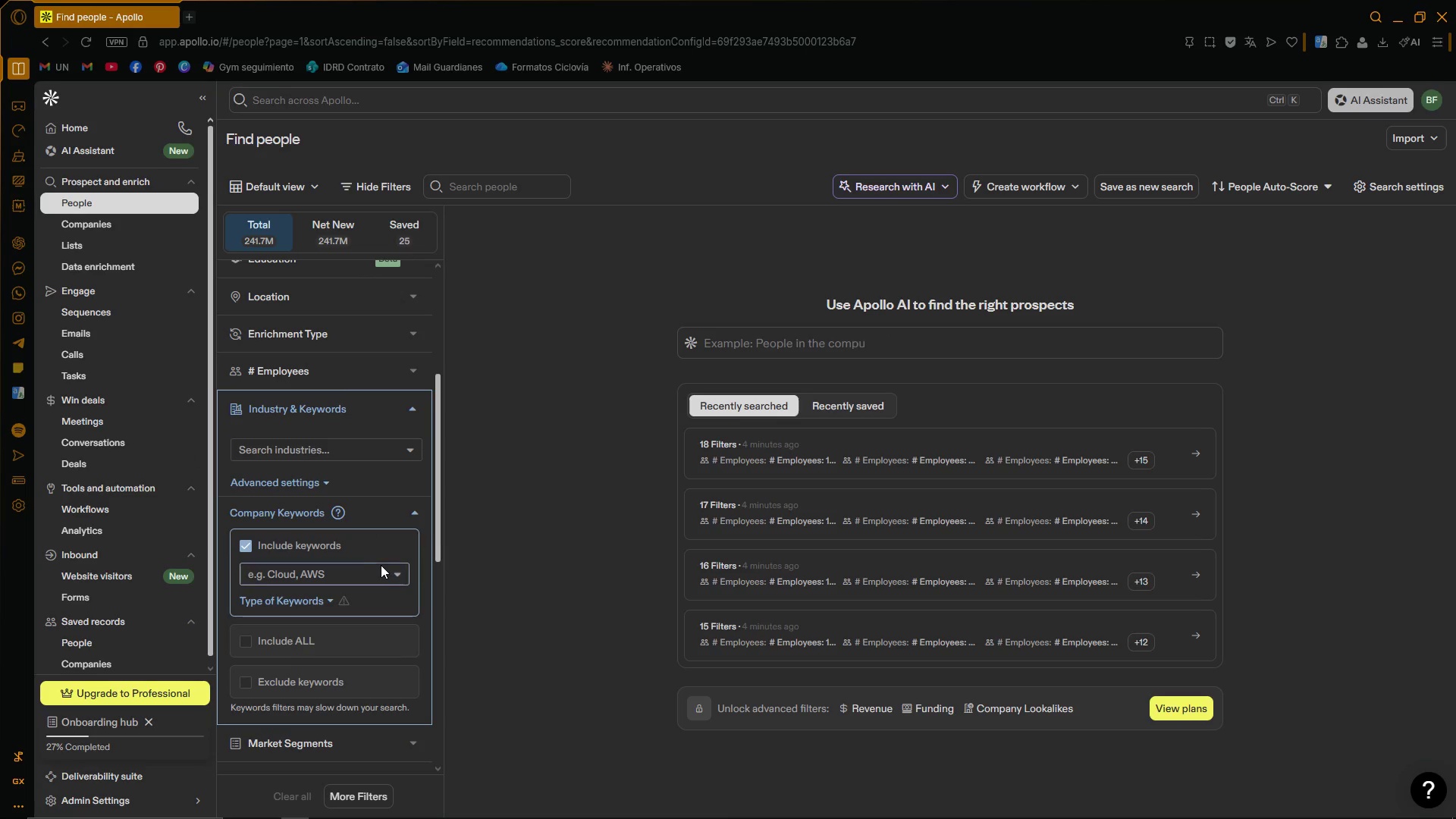 
left_click([372, 569])
 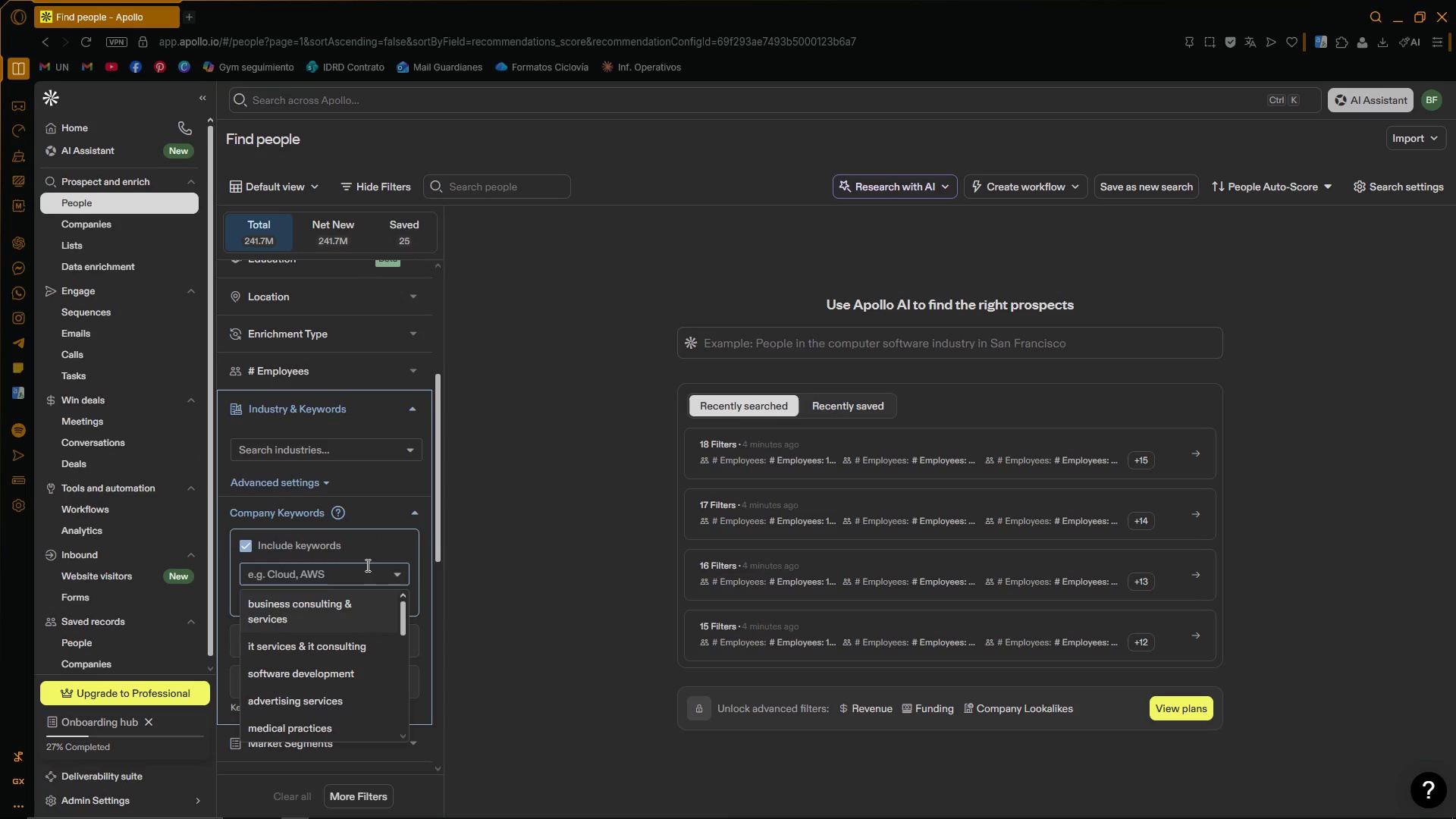 
type(drone )
 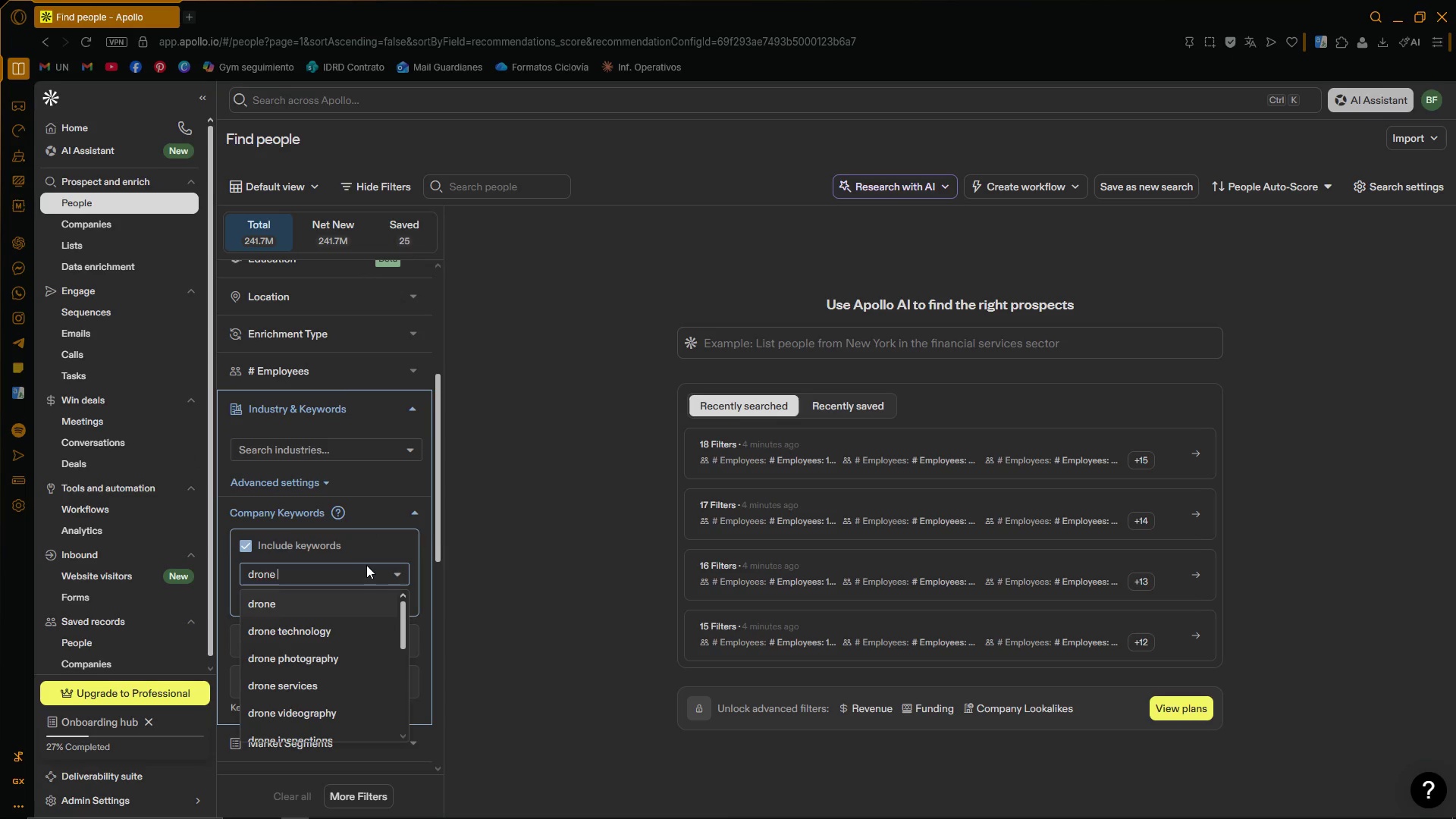 
type(photograpg)
key(Backspace)
type(hy)
 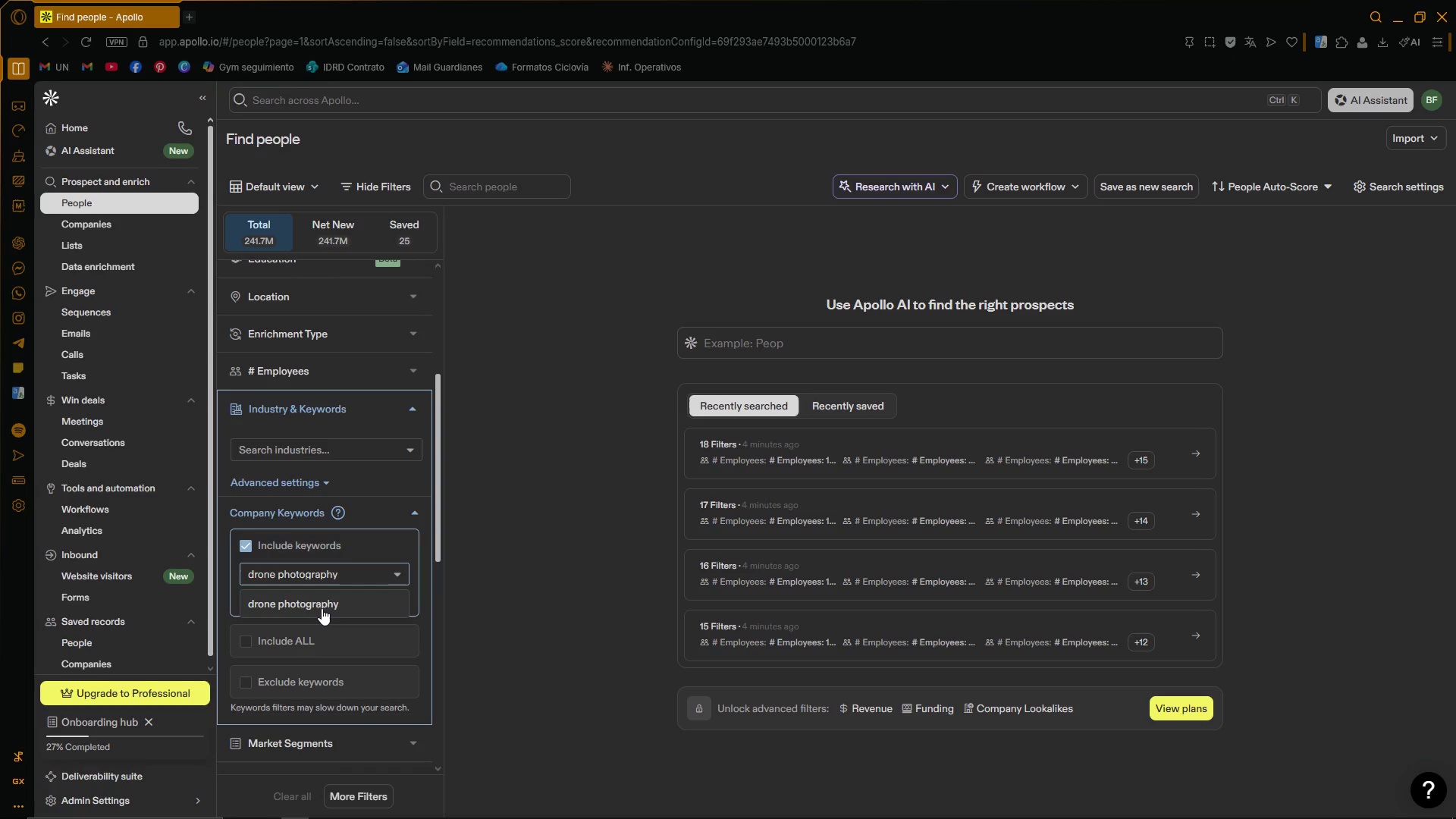 
left_click([322, 608])
 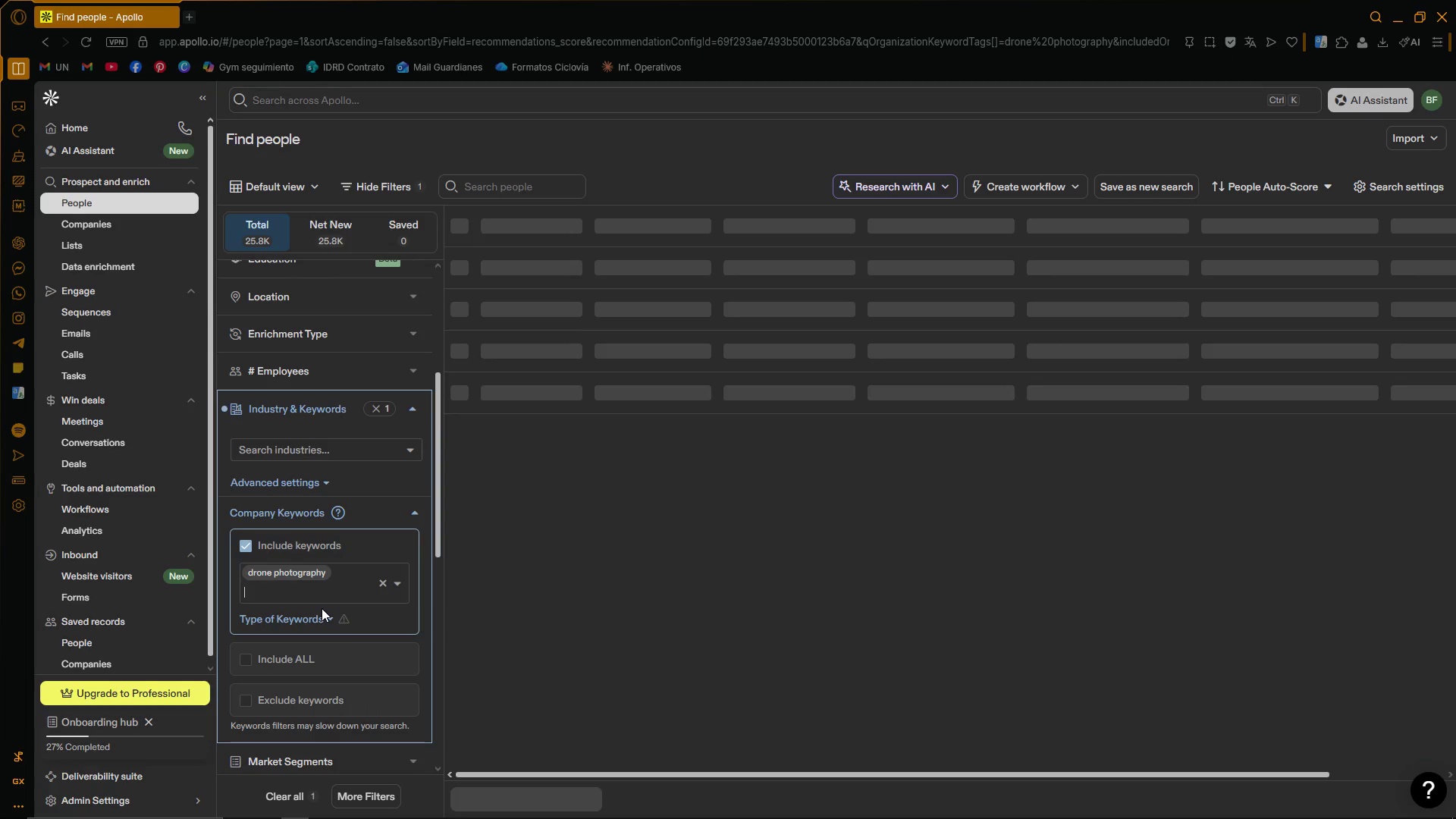 
type(aerial video)
 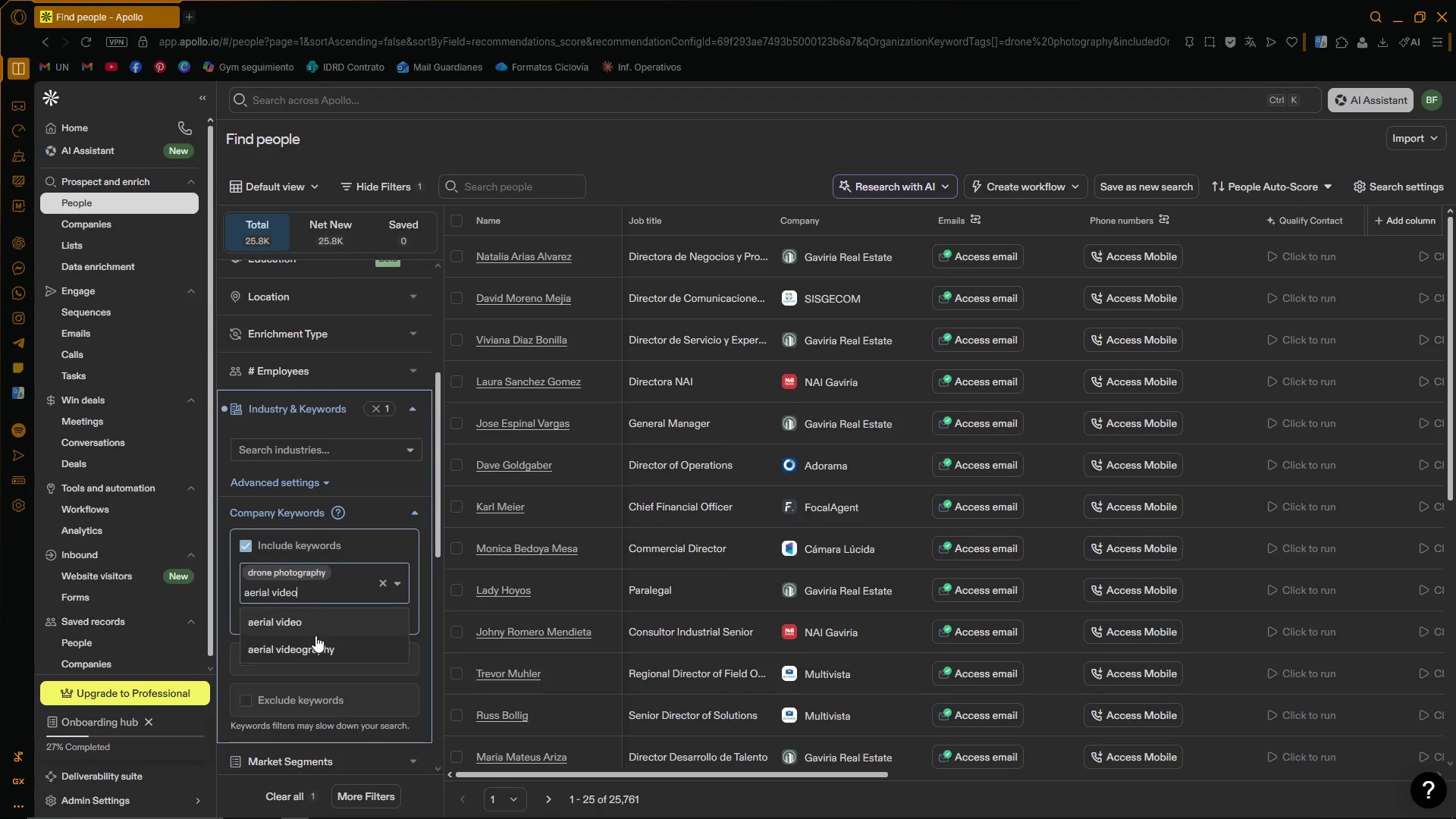 
left_click([321, 624])
 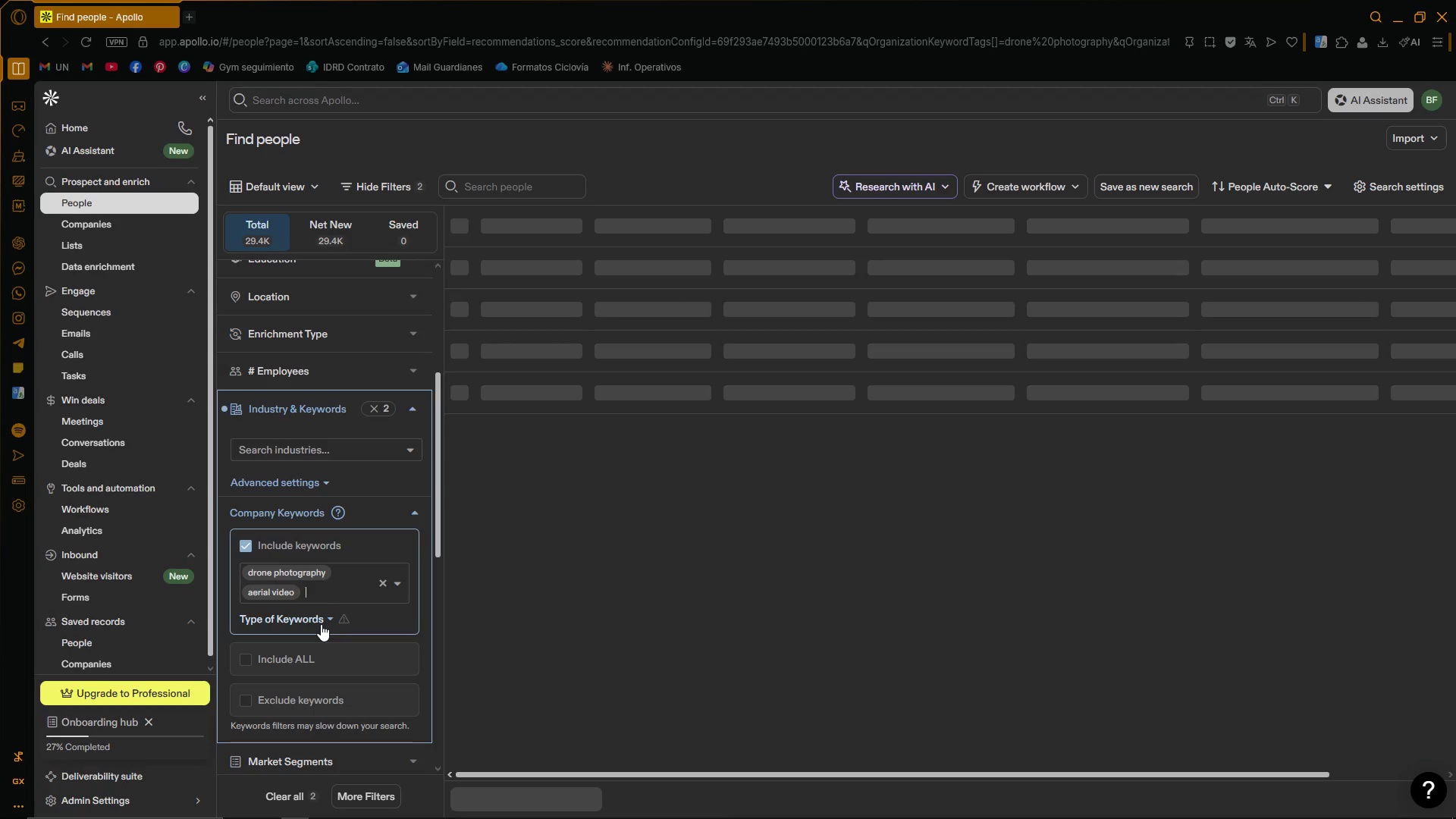 
type(real state media)
 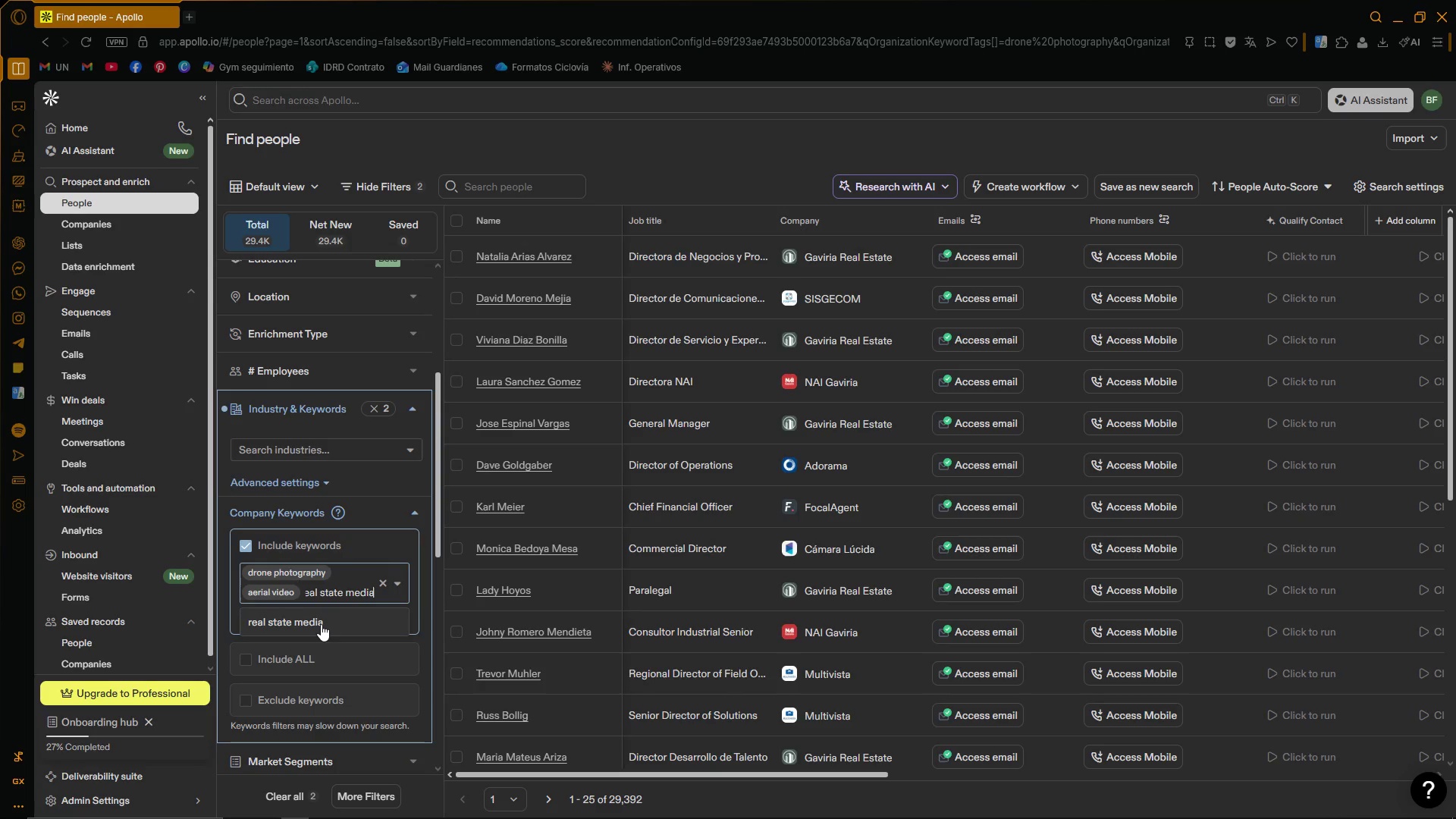 
left_click([321, 624])
 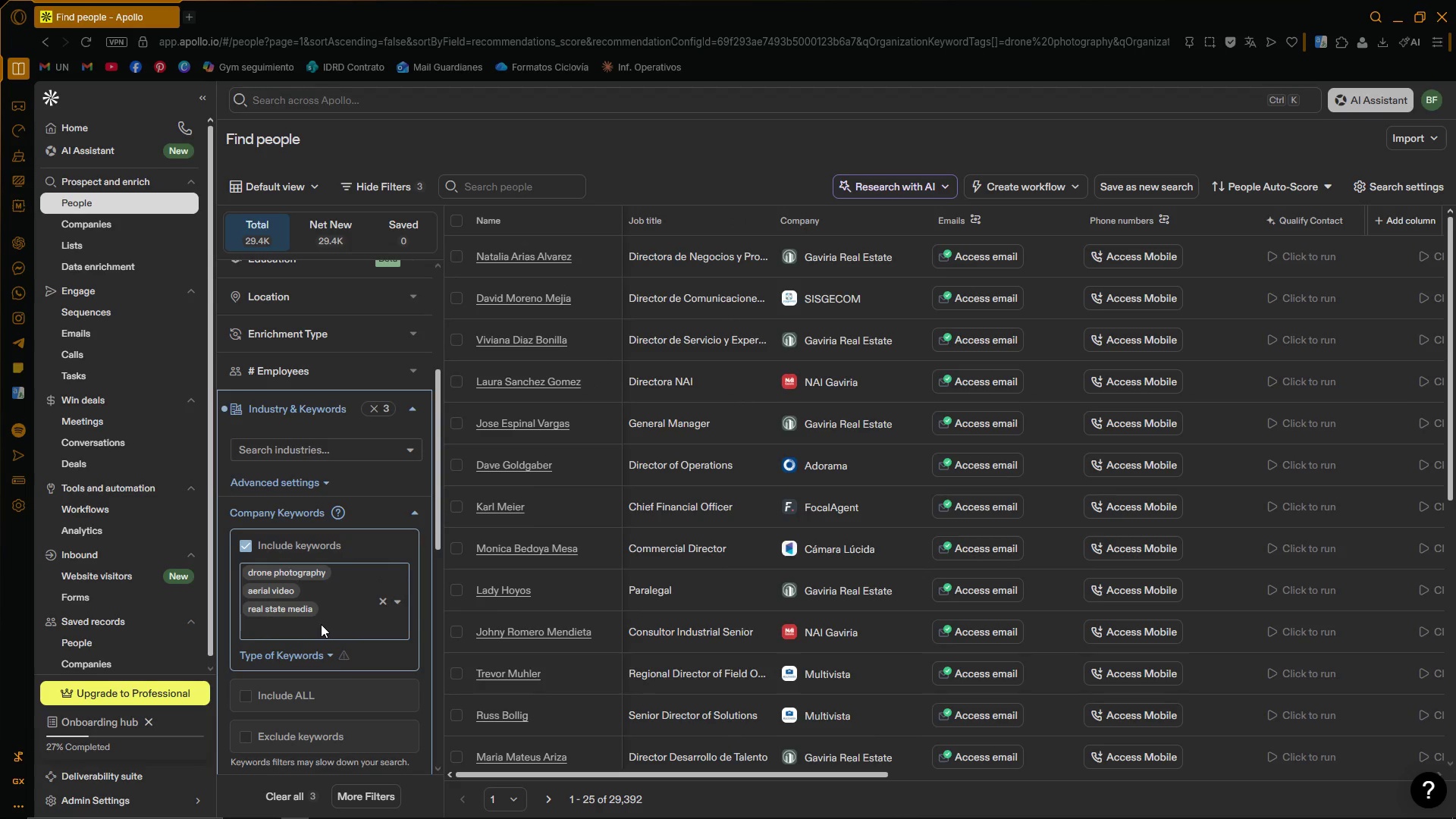 
type(property tours)
 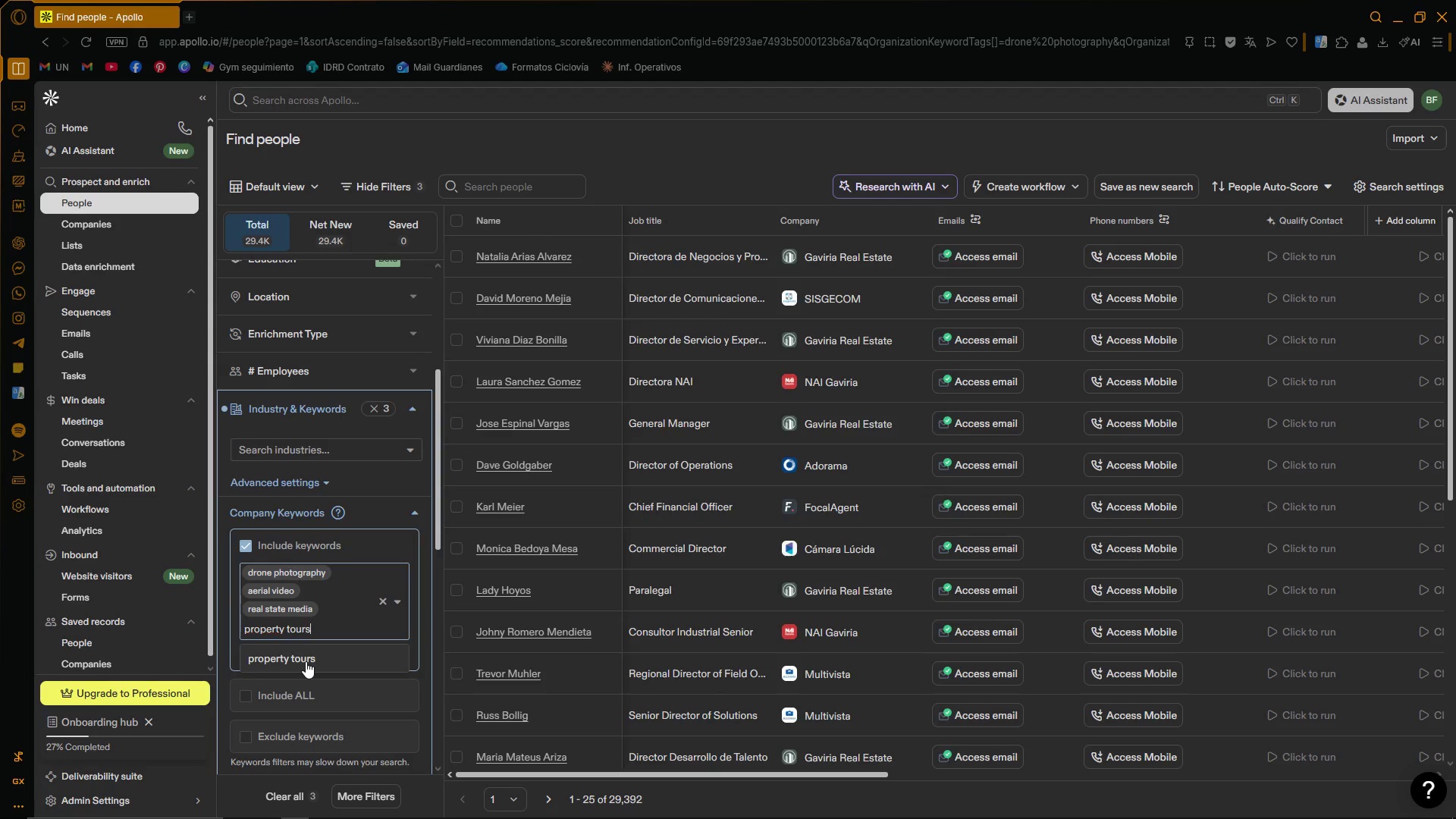 
left_click([305, 661])
 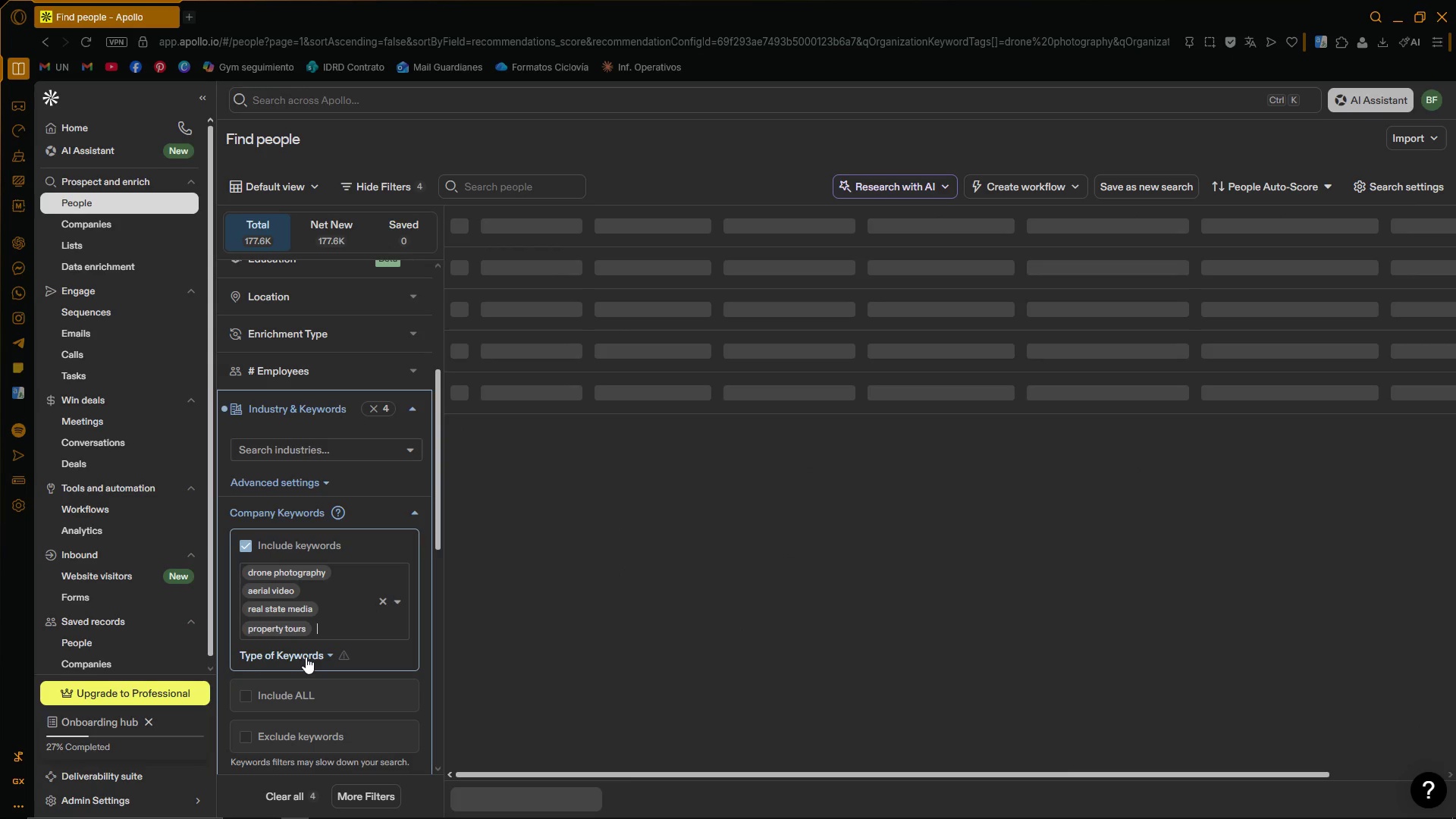 
type(drone ser)
 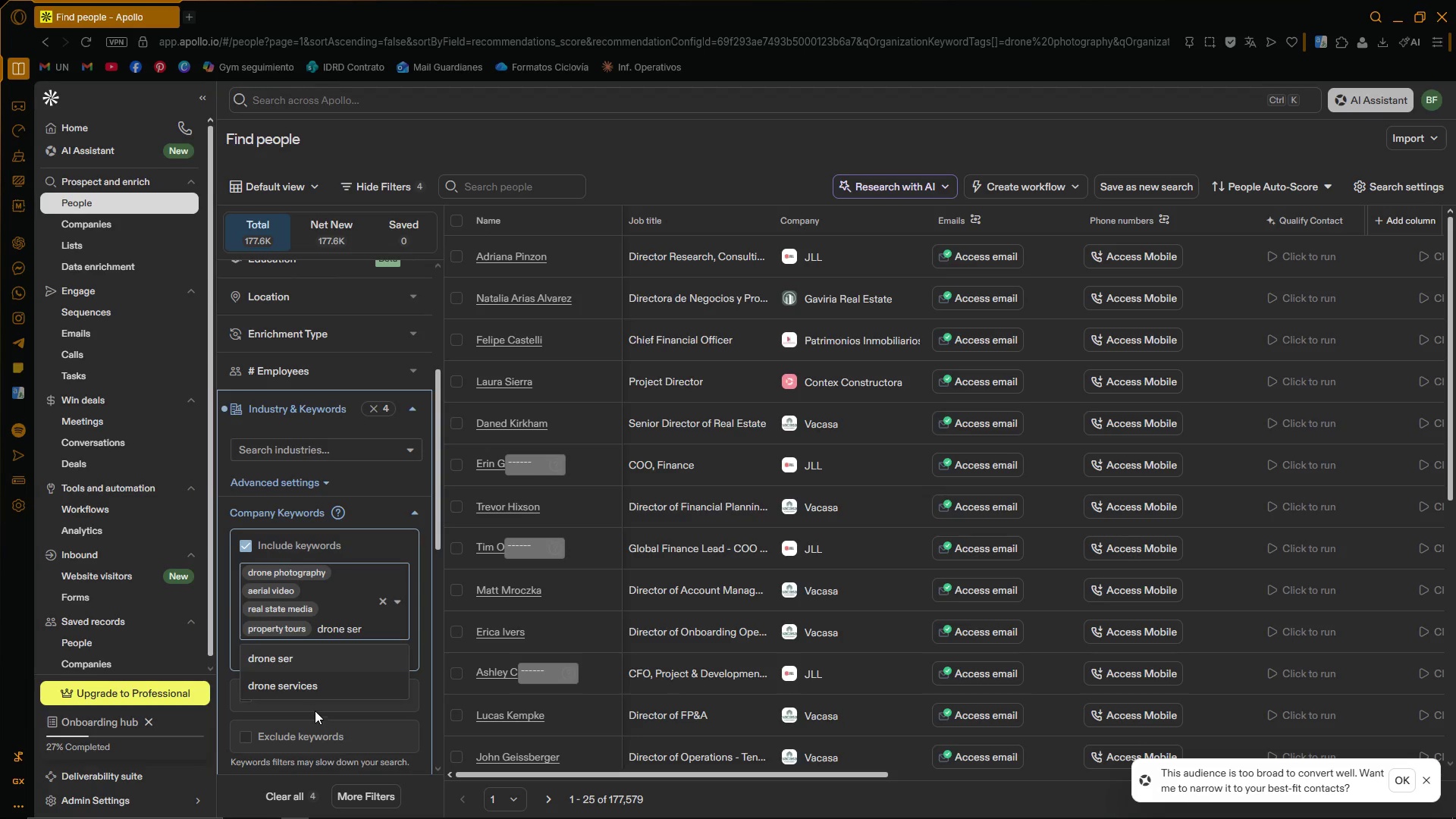 
left_click([290, 682])
 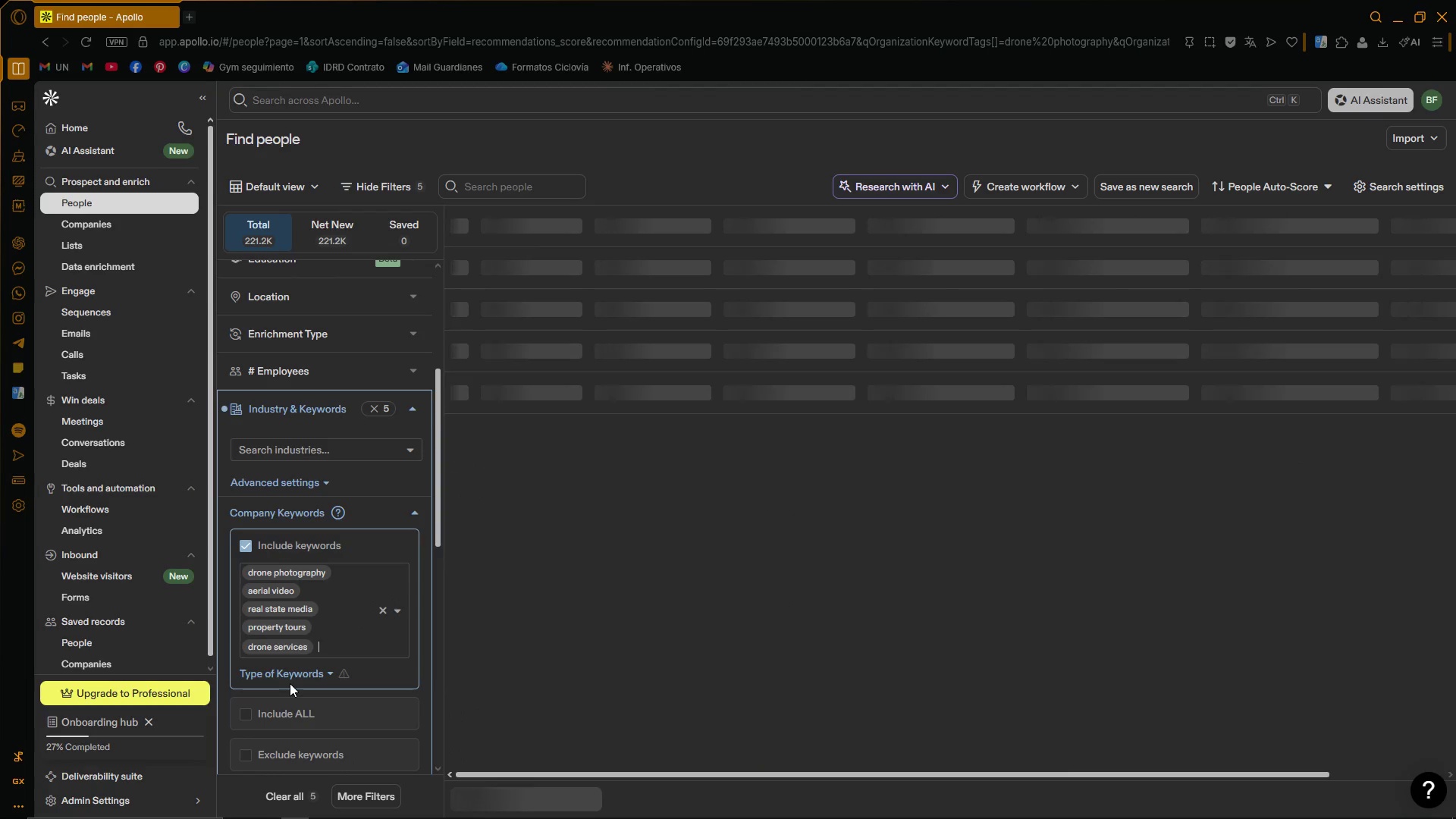 
type(architectural ph)
 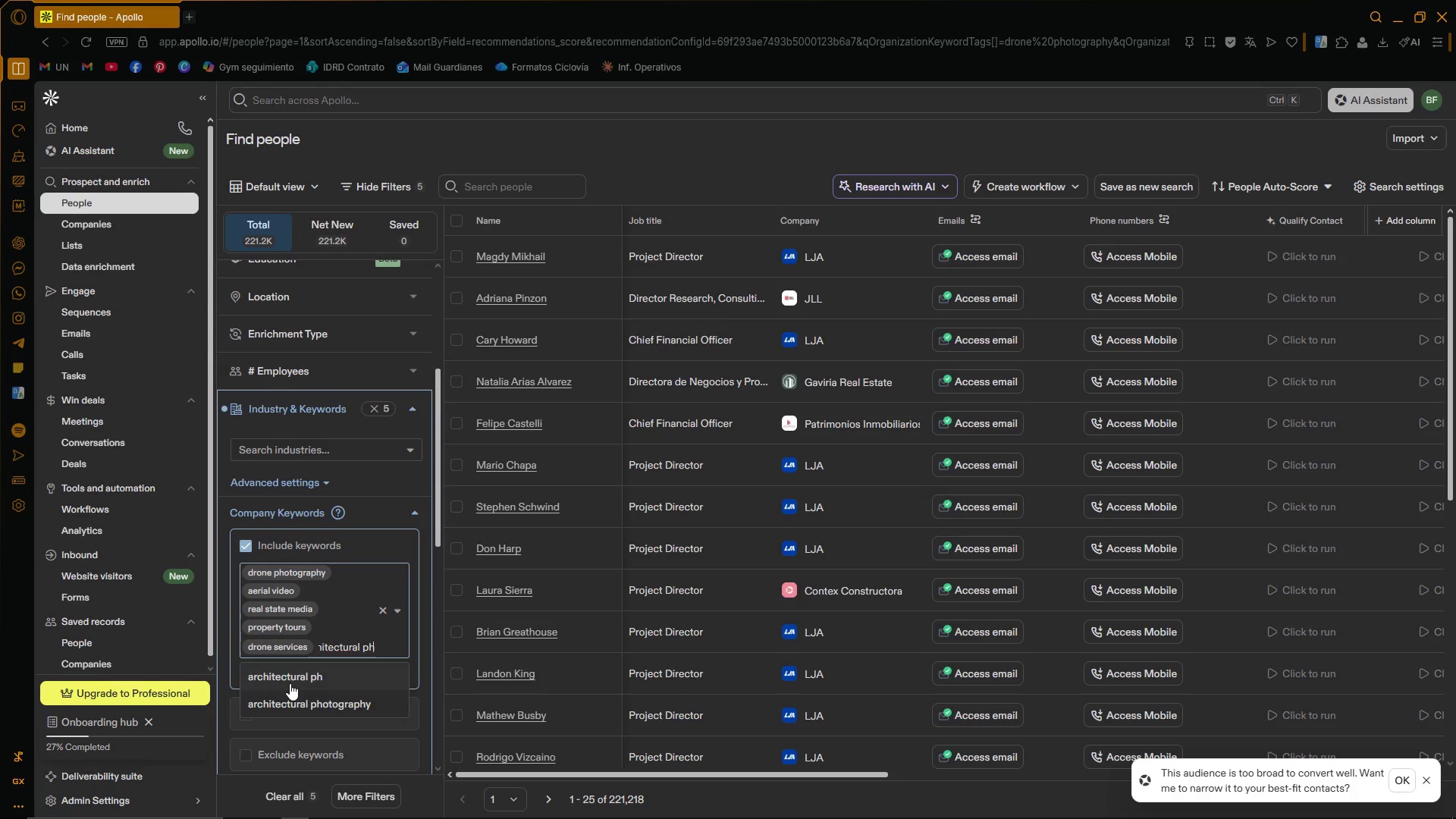 
left_click([297, 699])
 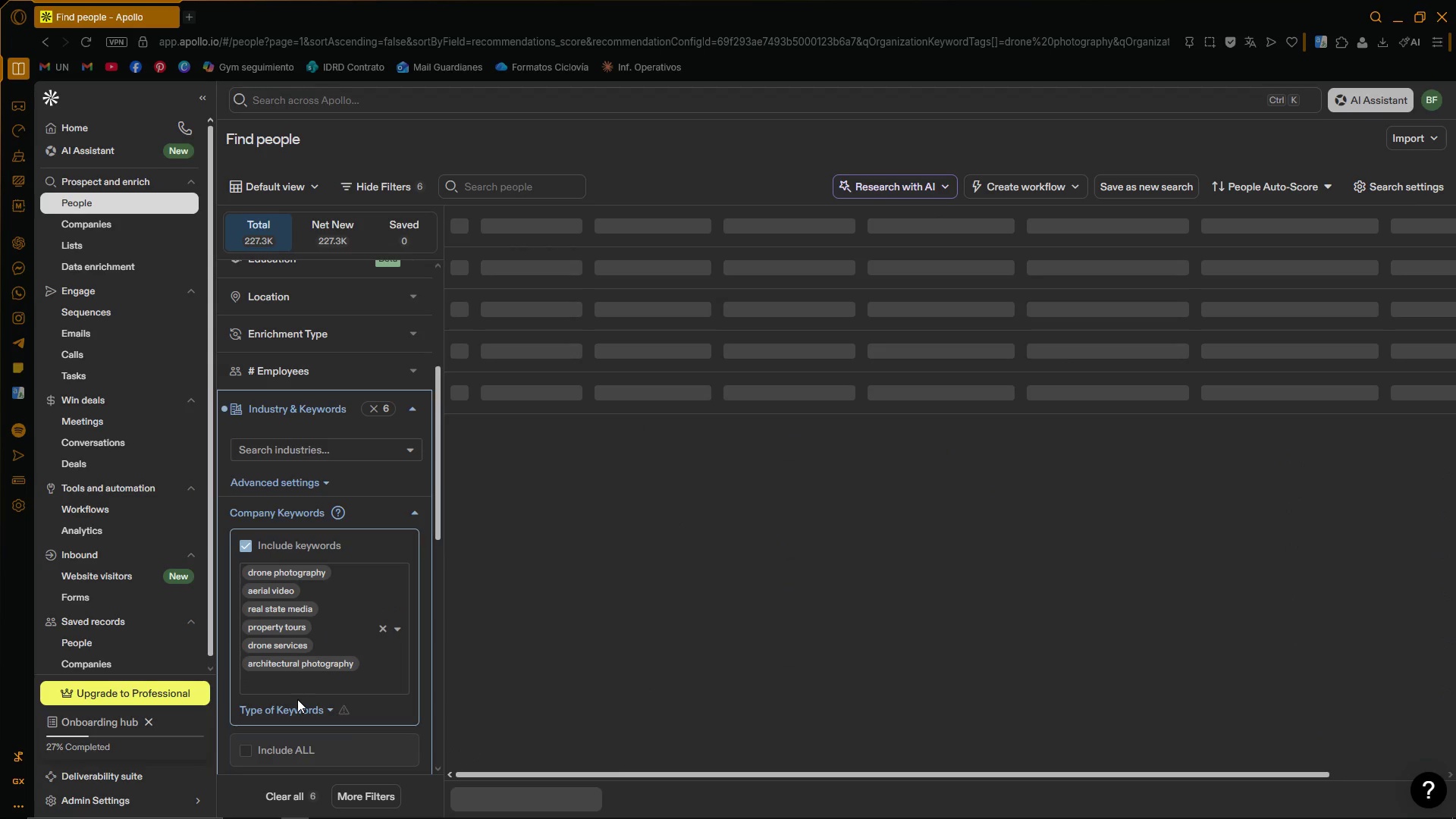 
type(FAA cer)
 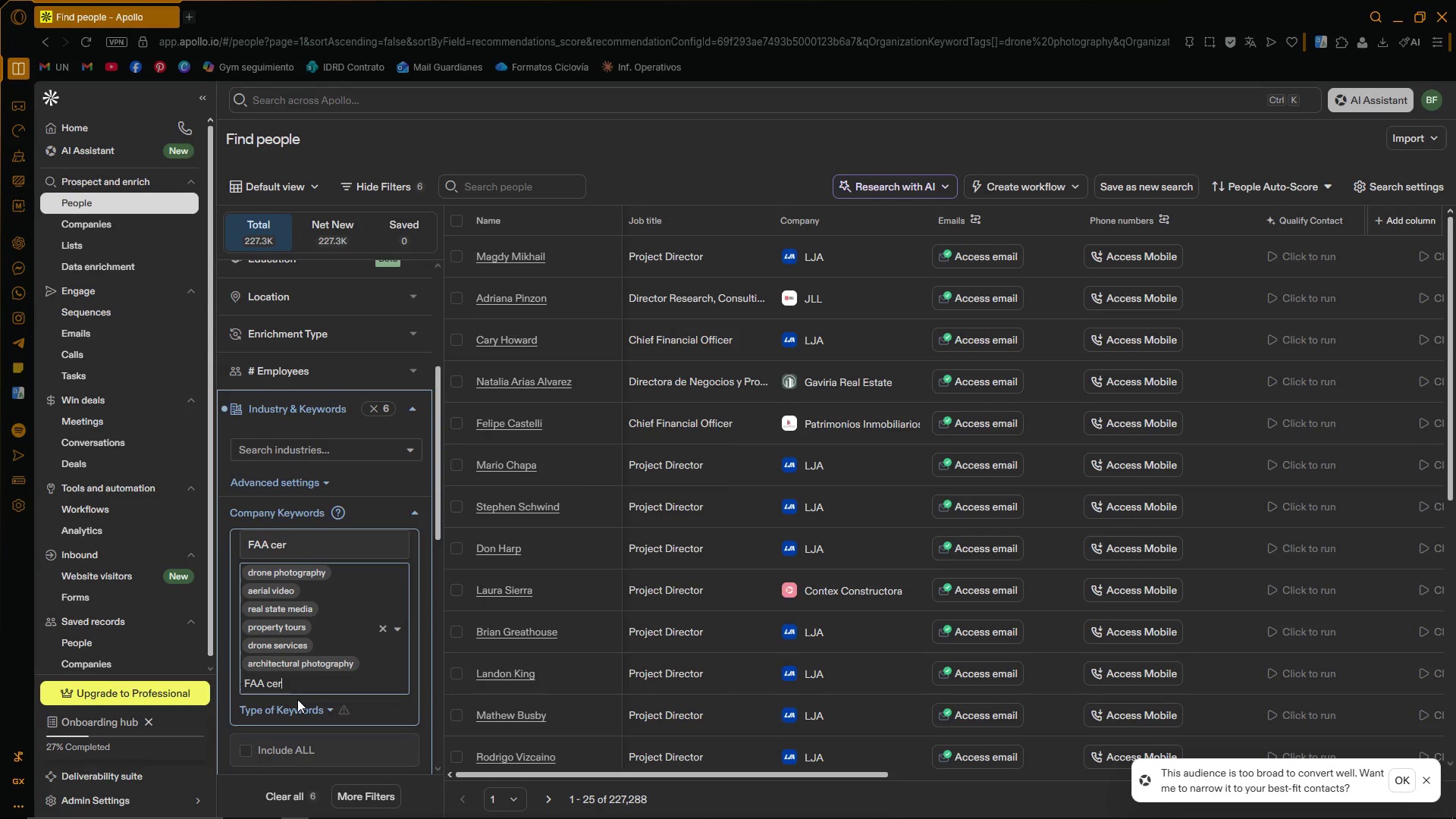 
type(tified)
 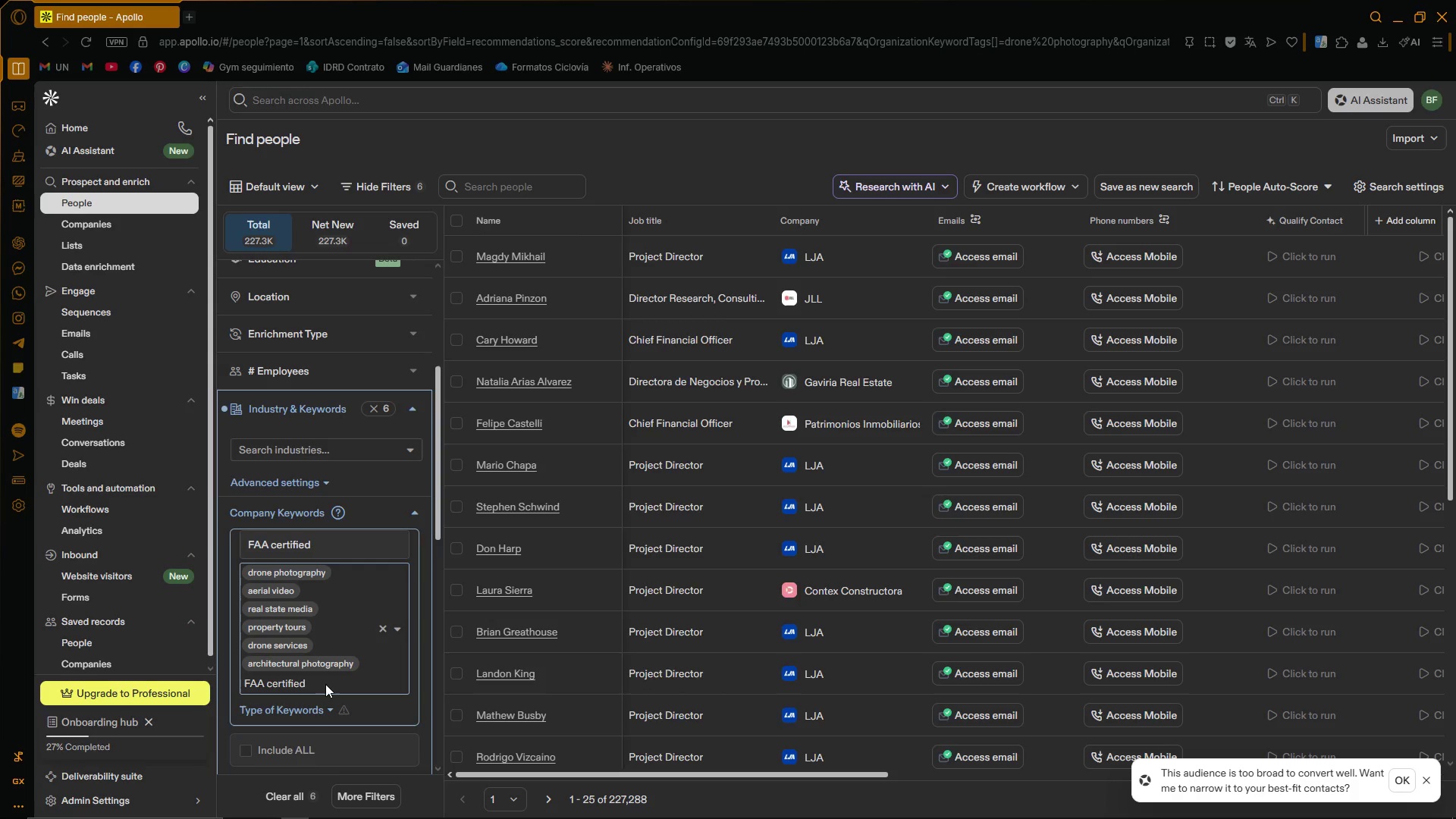 
scroll: coordinate [384, 625], scroll_direction: down, amount: 1.0
 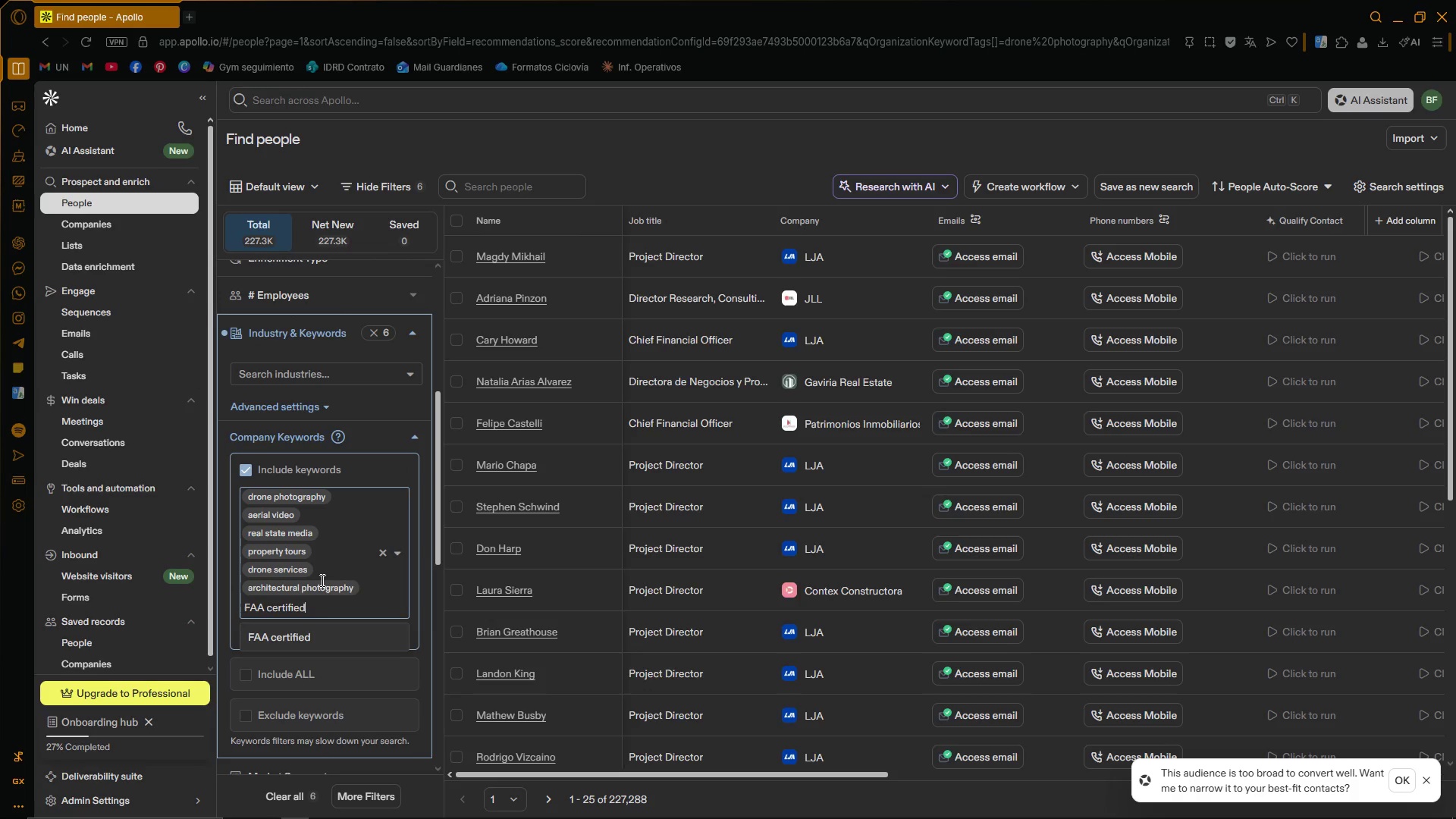 
left_click([297, 632])
 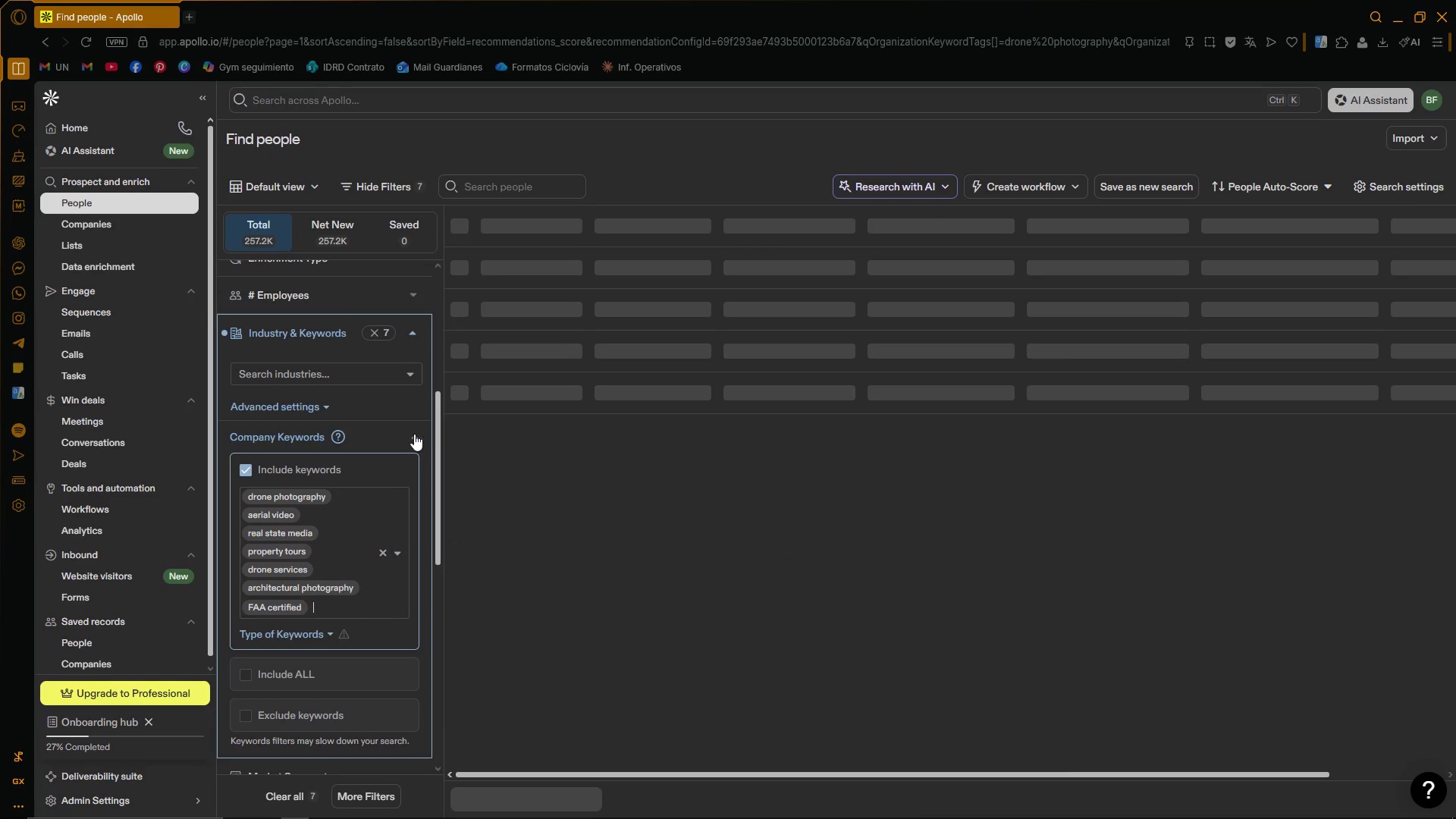 
left_click([415, 334])